 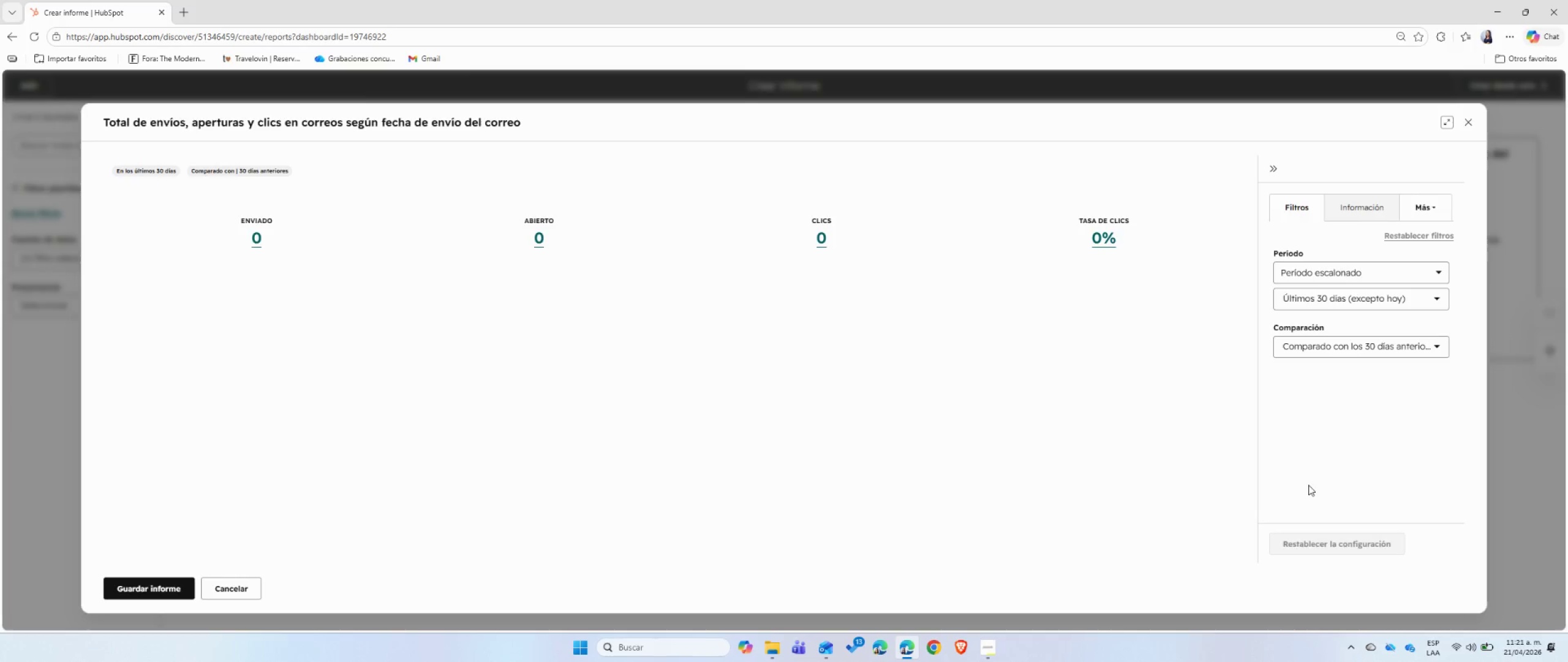 
left_click([148, 590])
 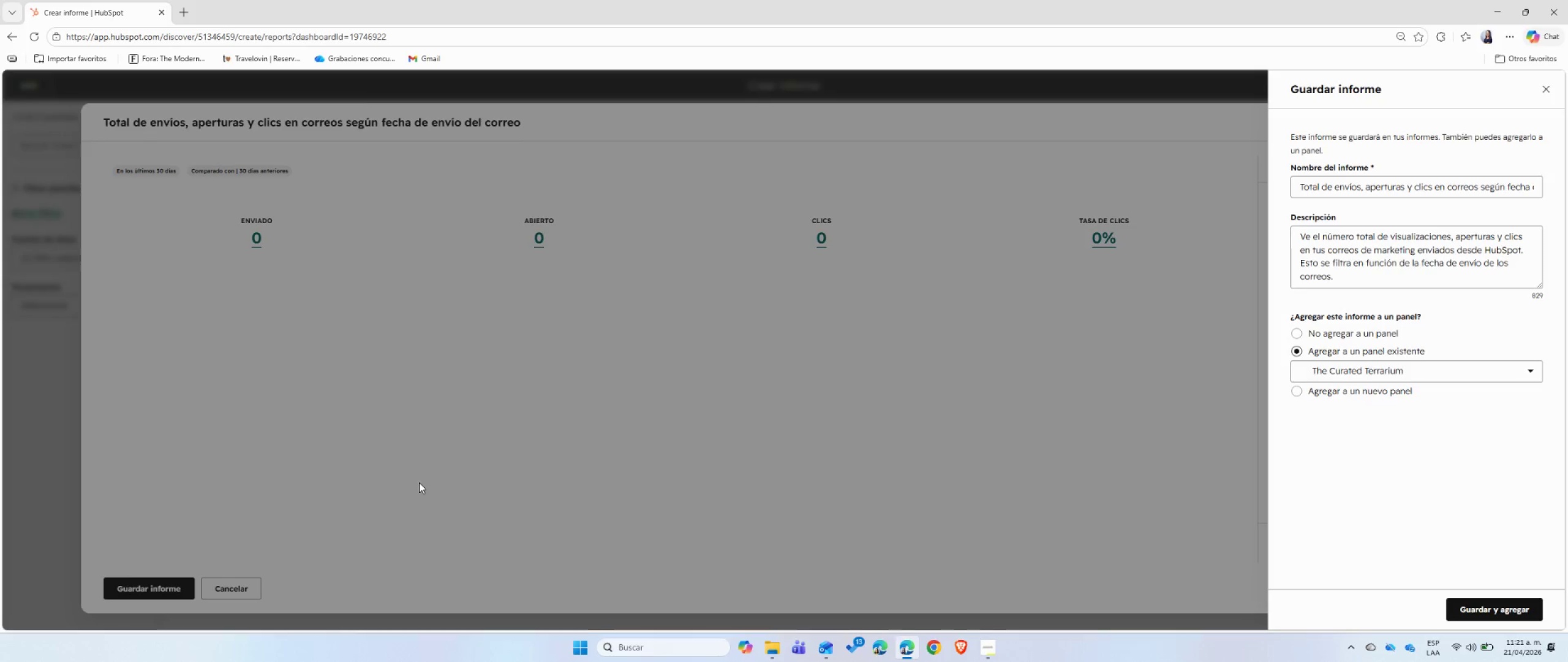 
wait(11.55)
 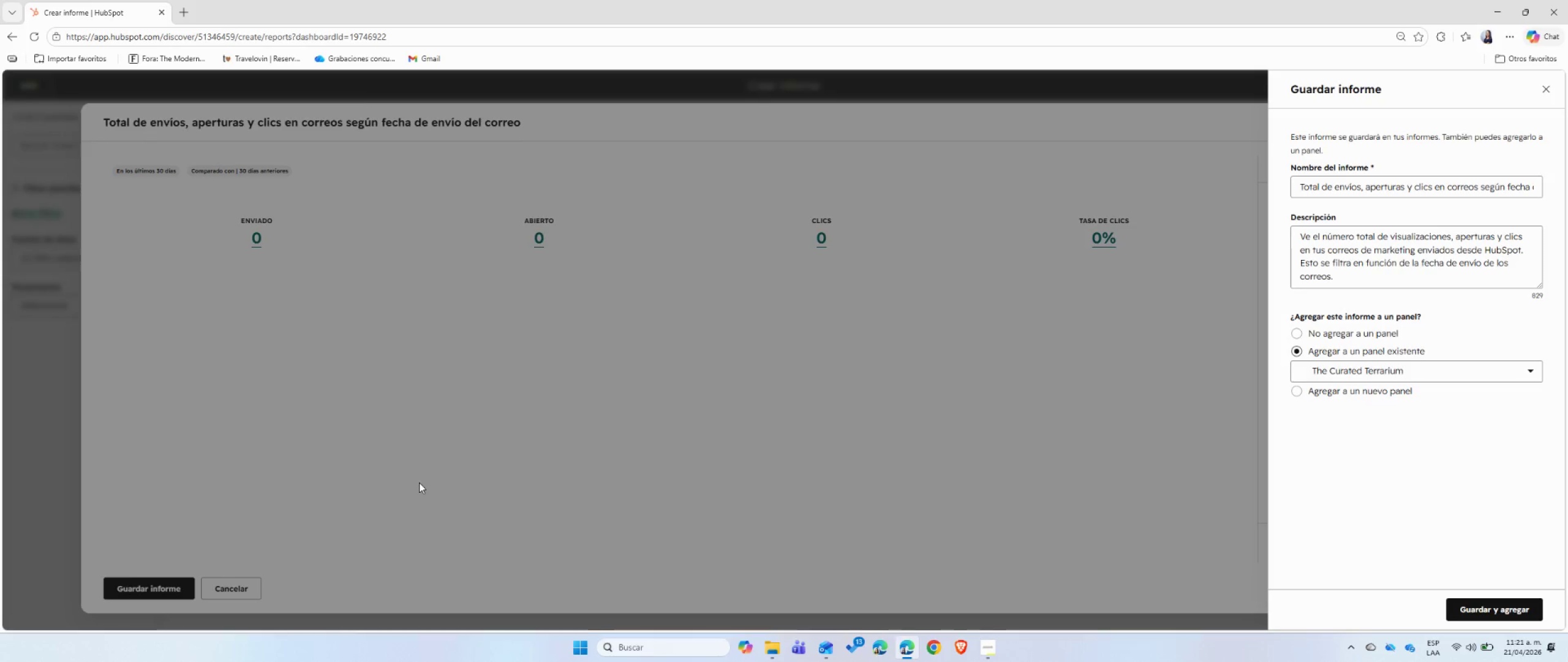 
left_click([1480, 612])
 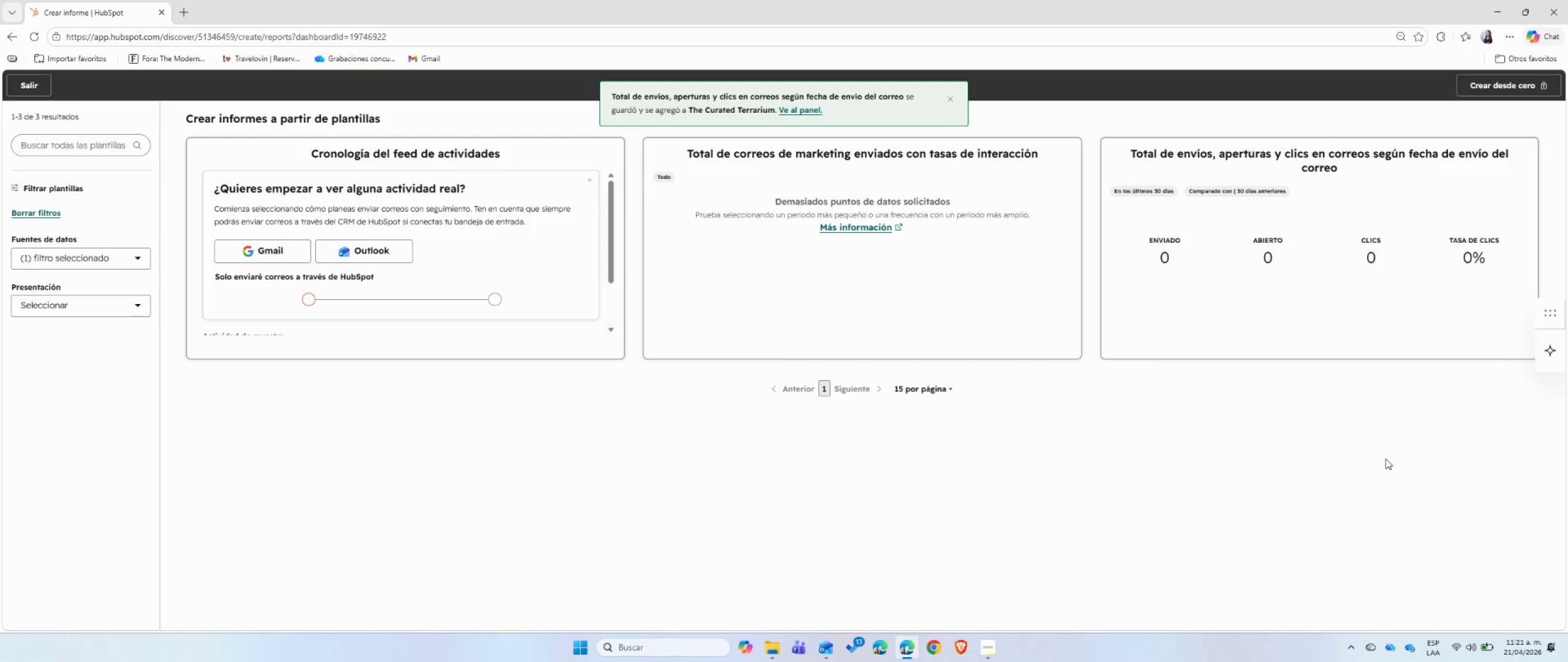 
wait(9.52)
 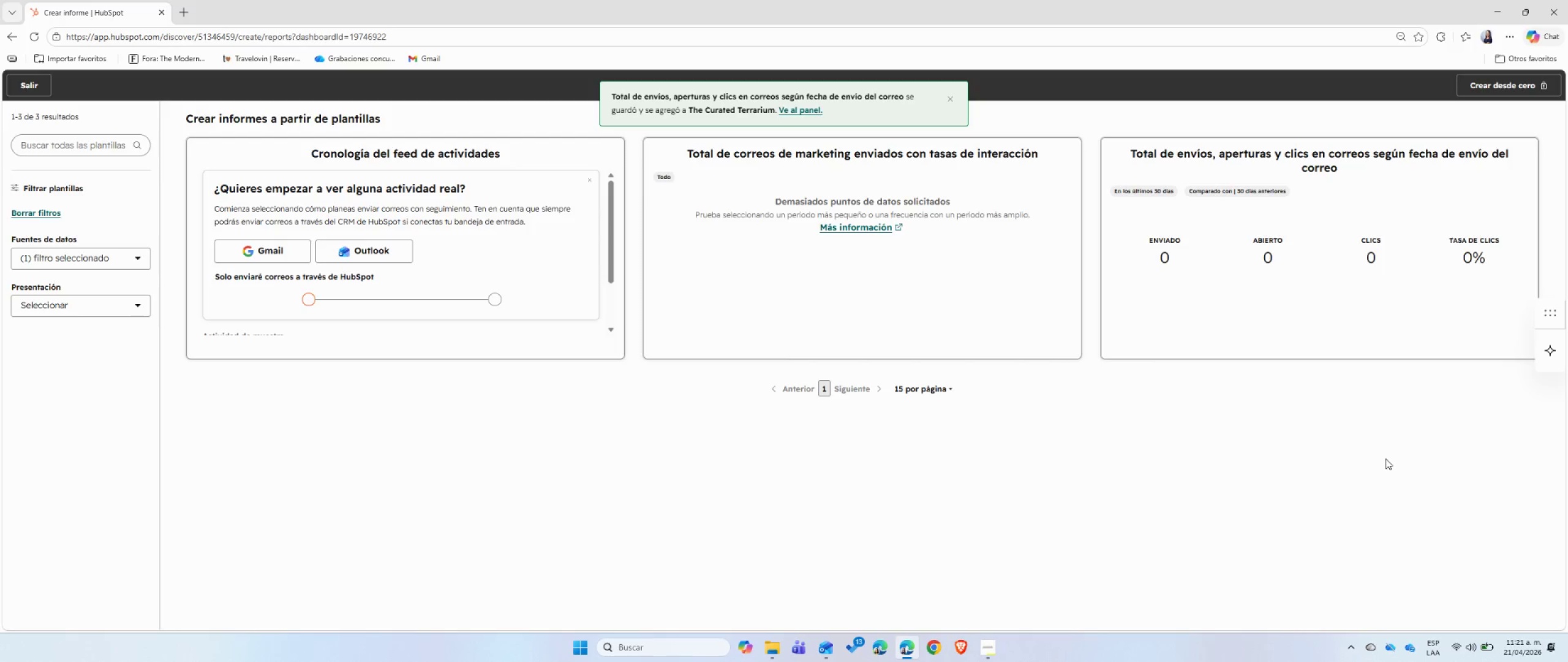 
left_click([136, 261])
 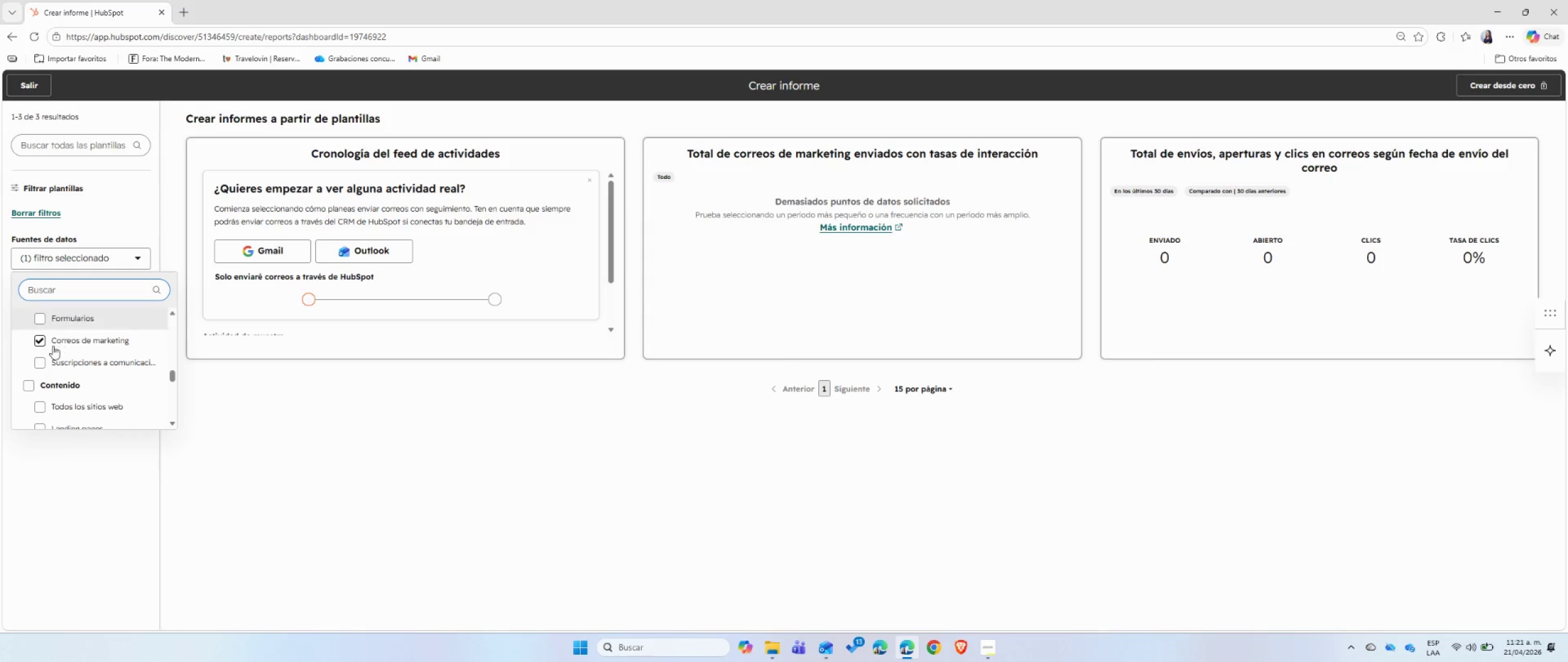 
left_click([39, 341])
 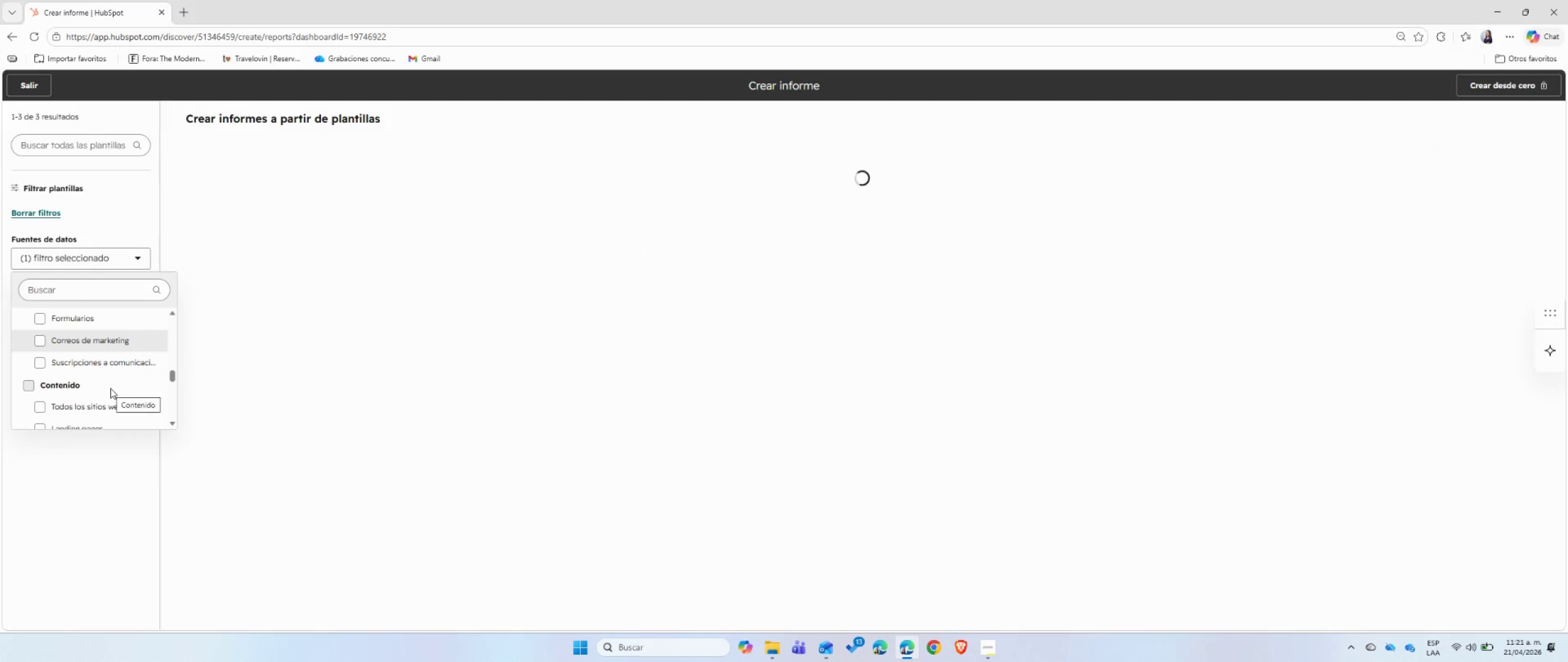 
scroll: coordinate [110, 388], scroll_direction: up, amount: 1.0
 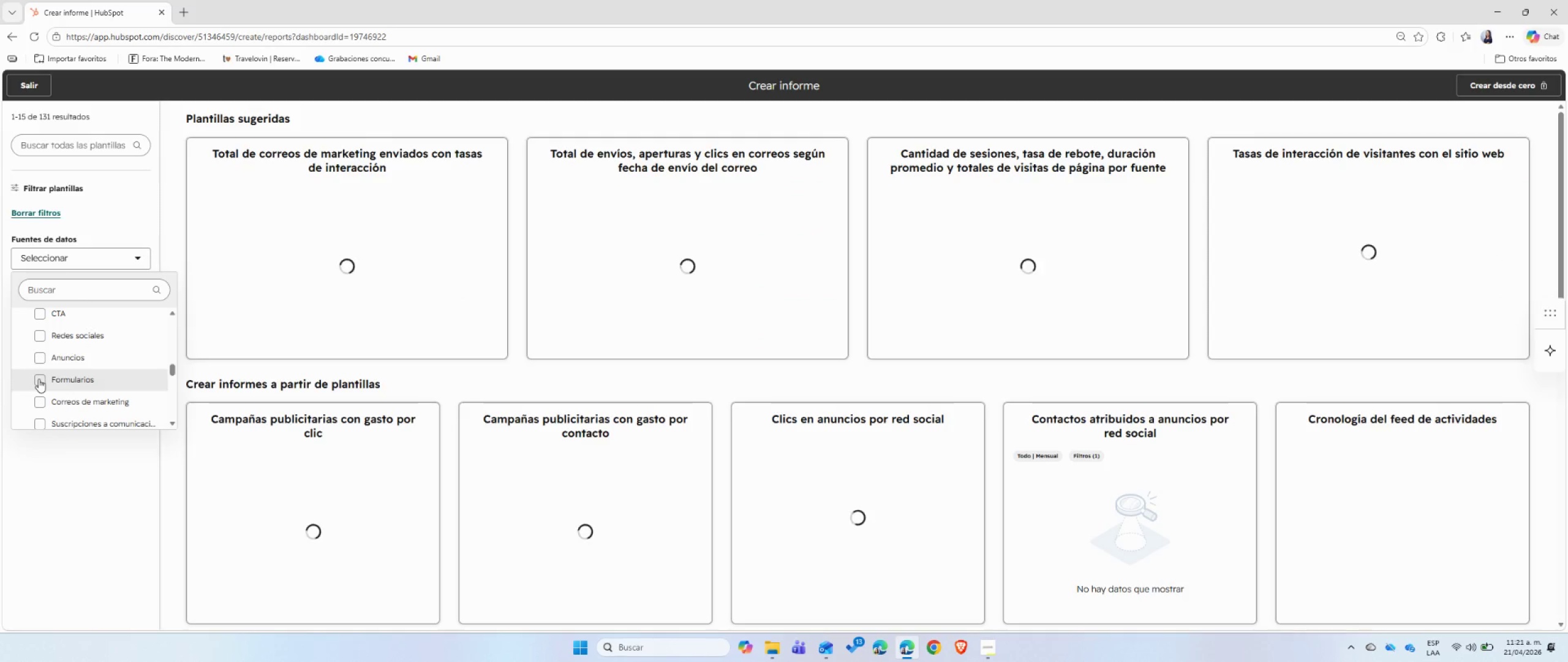 
left_click([39, 379])
 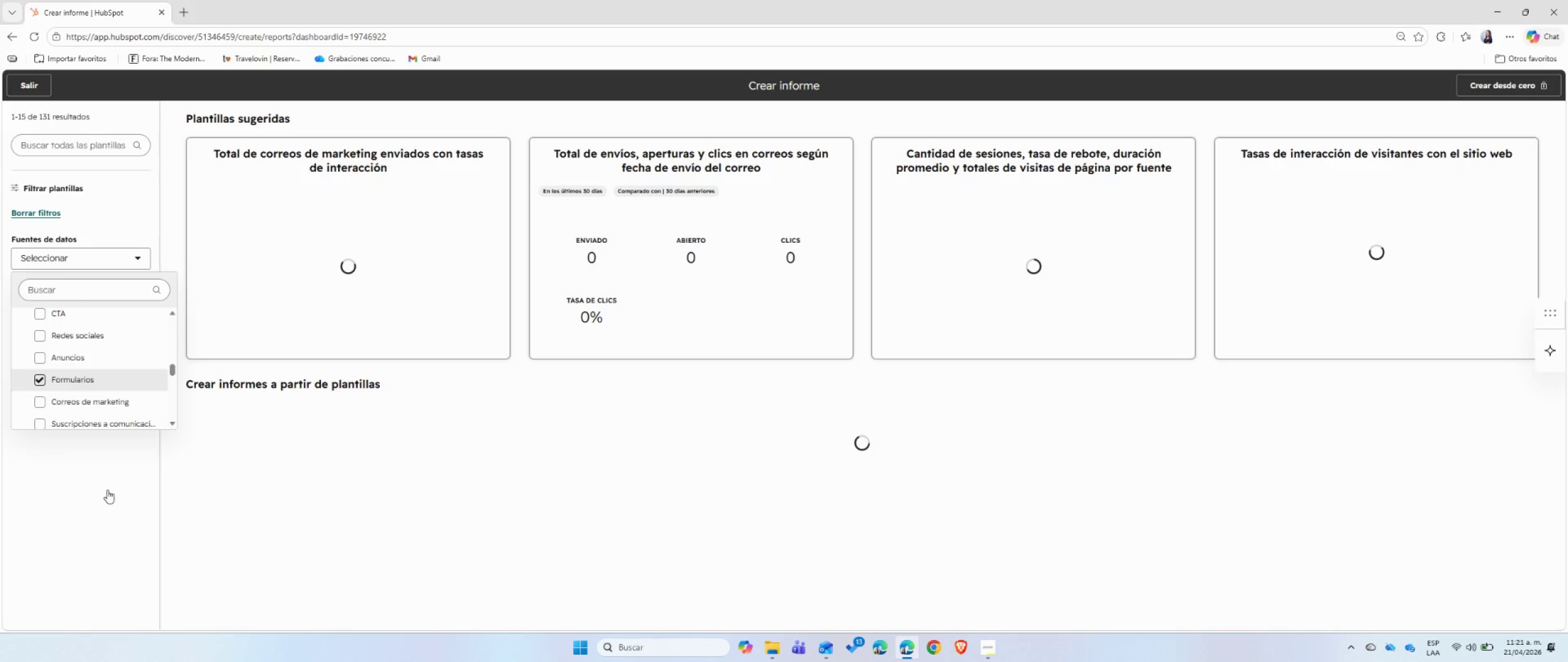 
left_click([107, 490])
 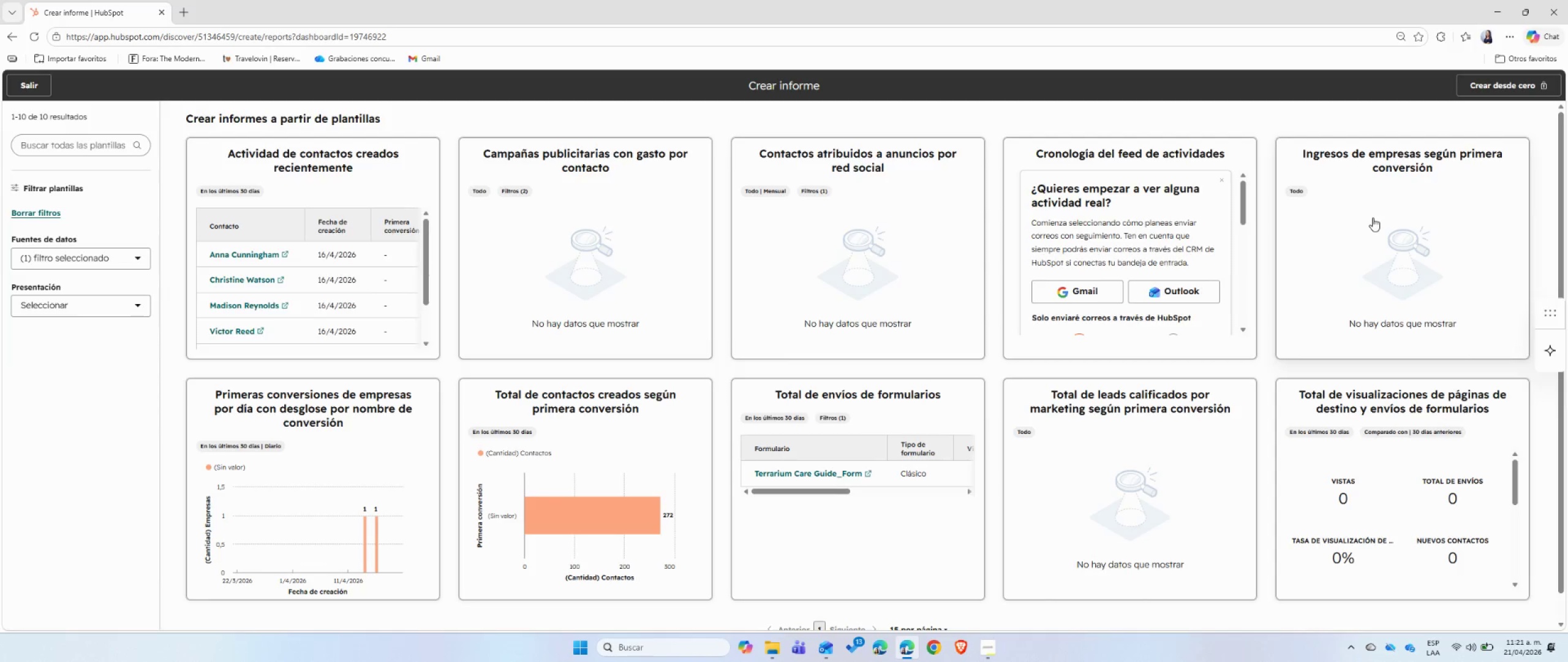 
wait(19.72)
 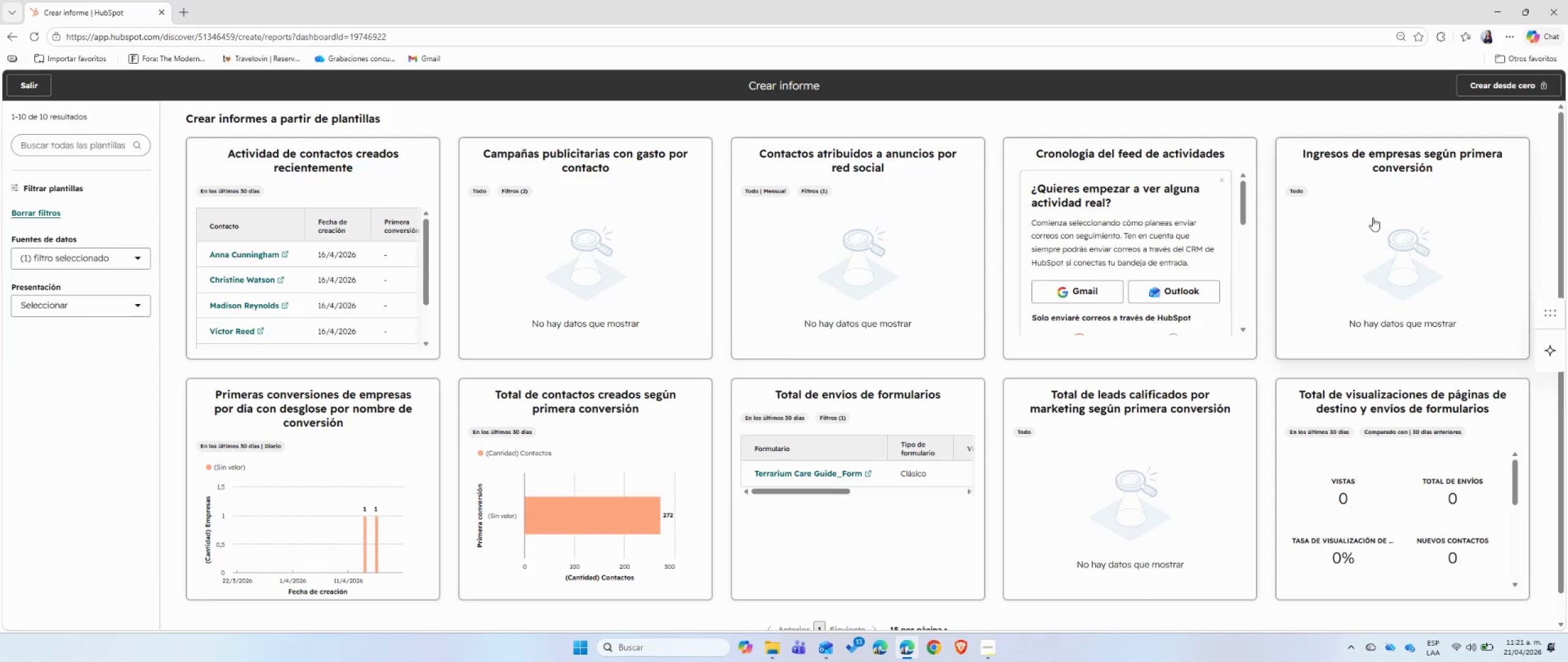 
scroll: coordinate [1395, 478], scroll_direction: down, amount: 7.0
 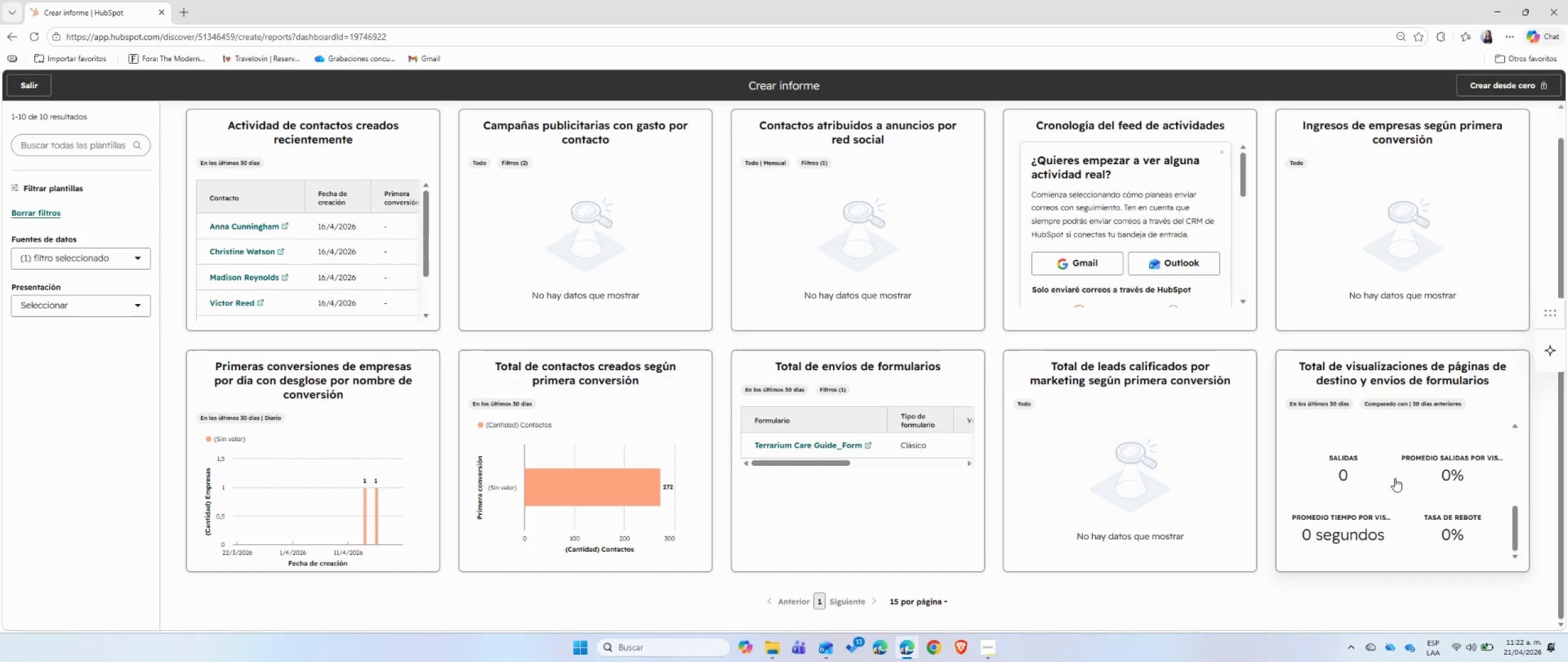 
scroll: coordinate [1395, 478], scroll_direction: up, amount: 13.0
 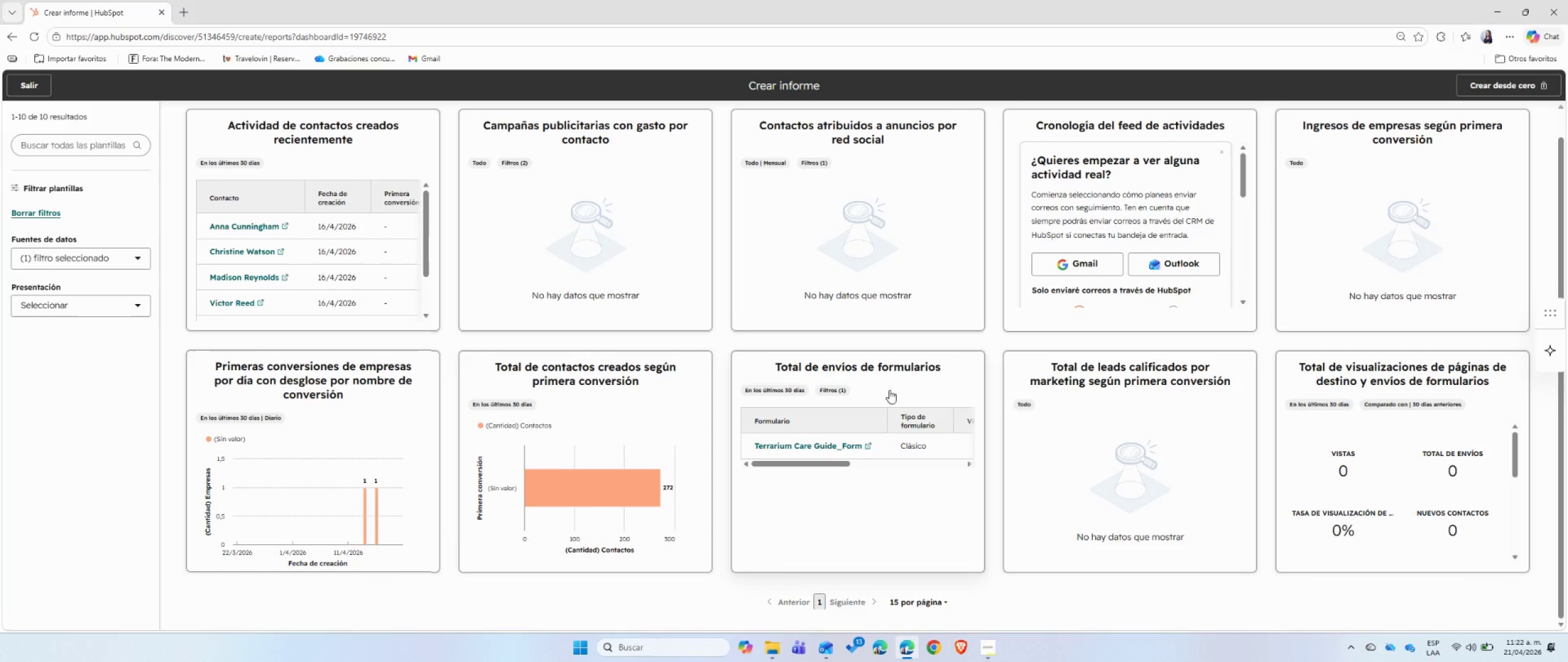 
left_click([918, 379])
 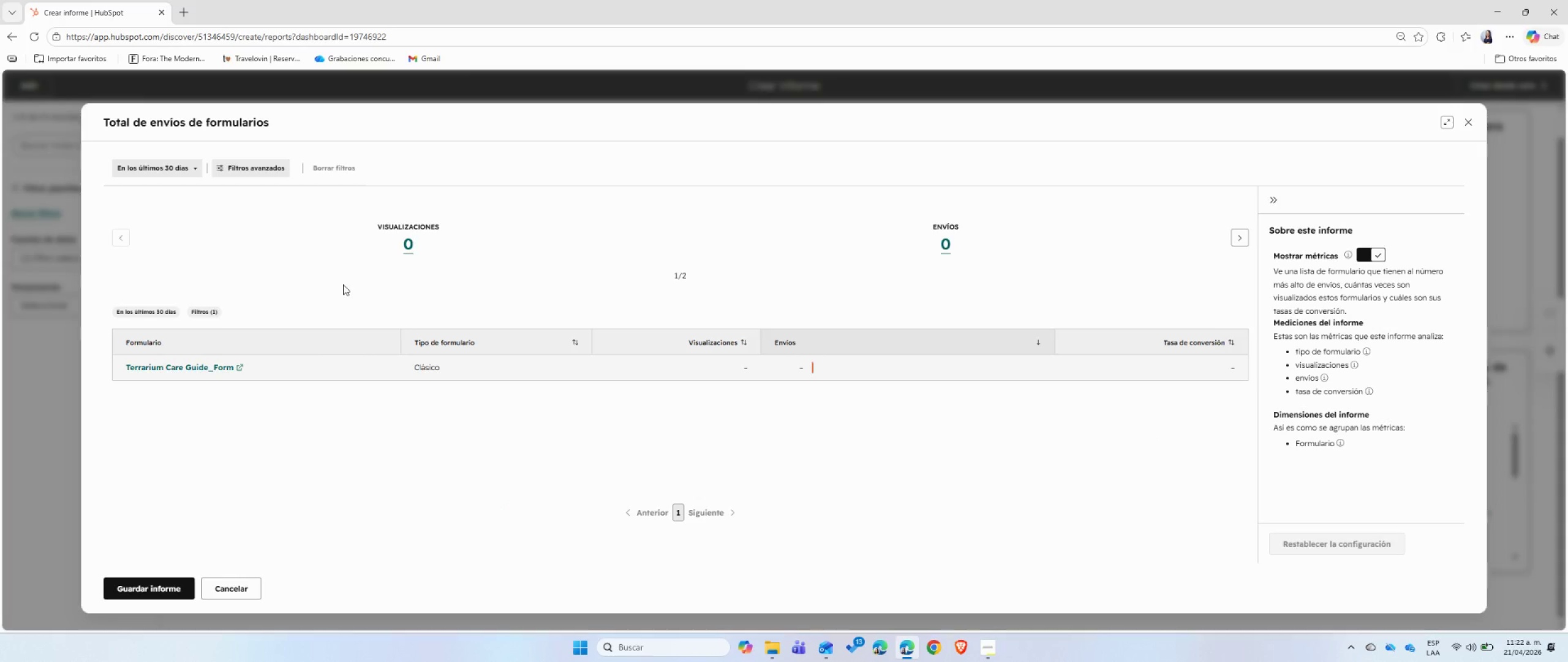 
wait(36.73)
 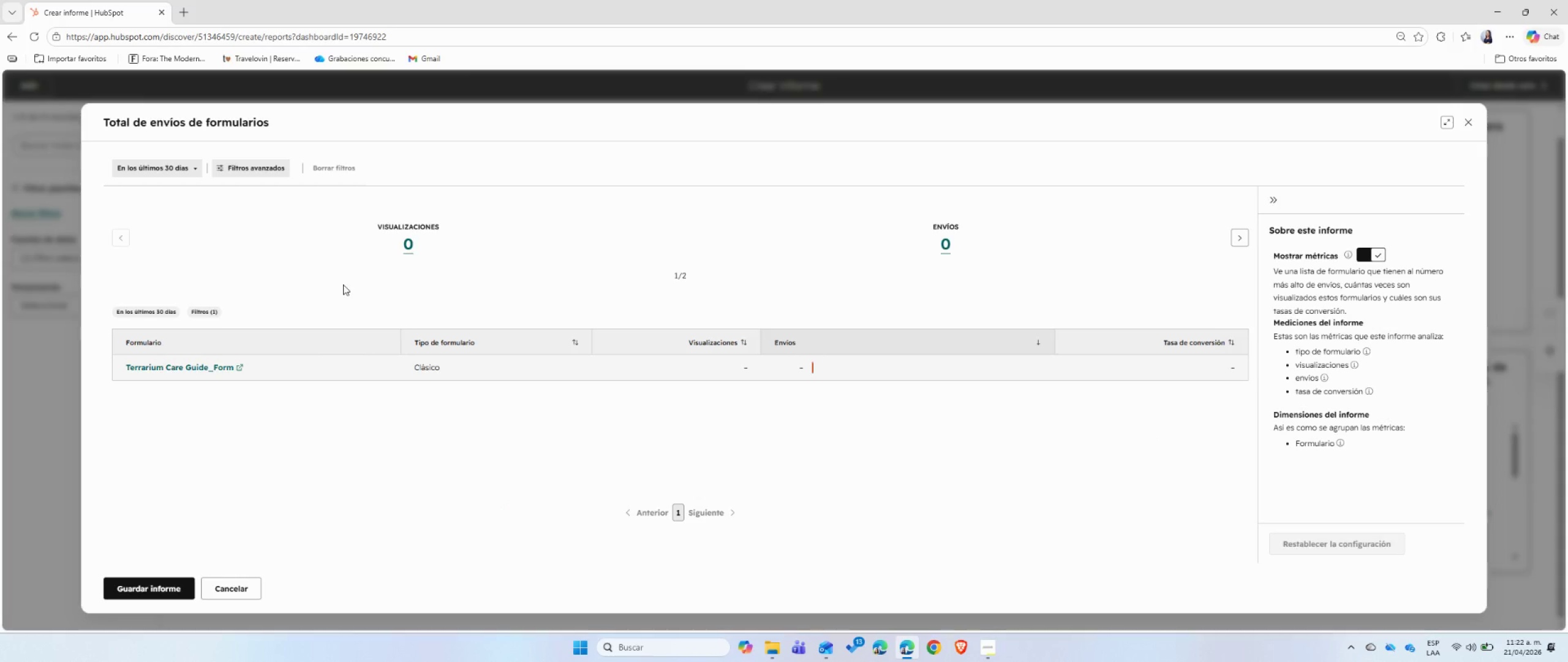 
left_click([156, 588])
 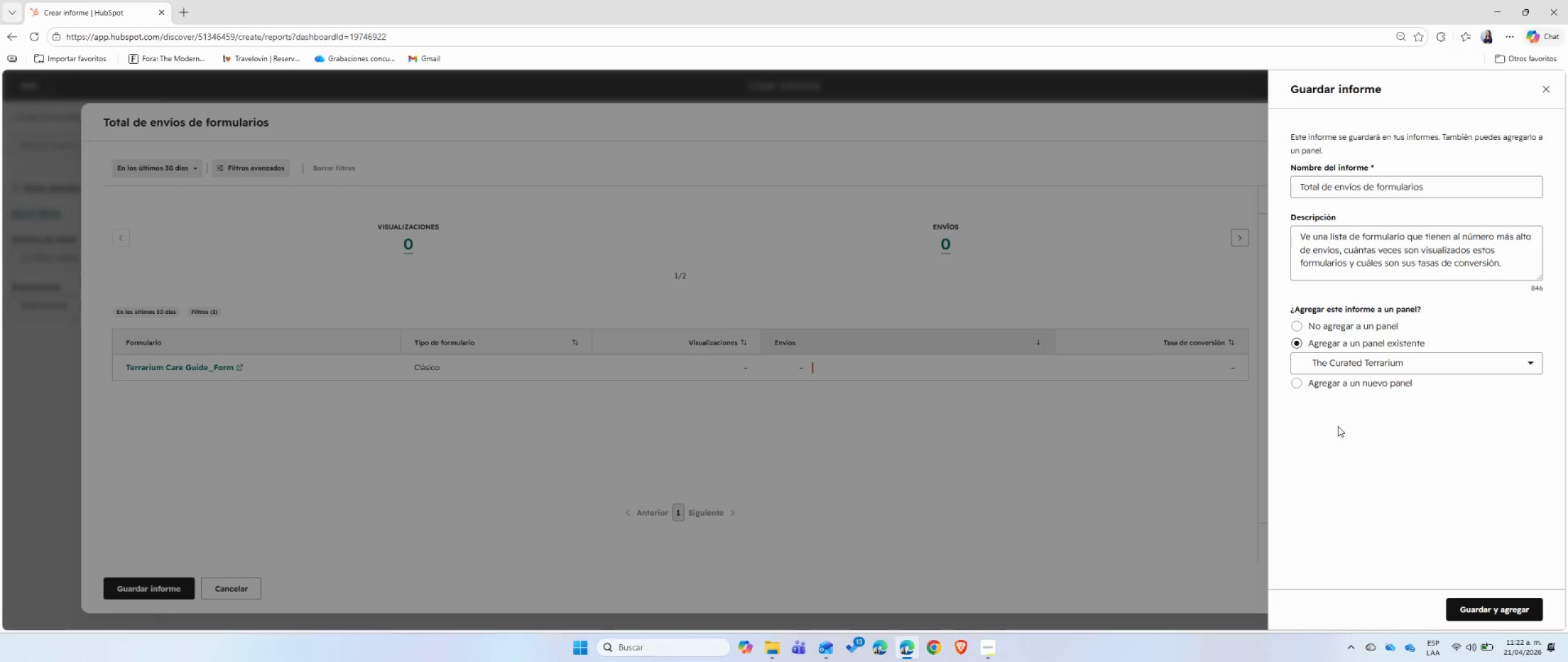 
left_click([1499, 609])
 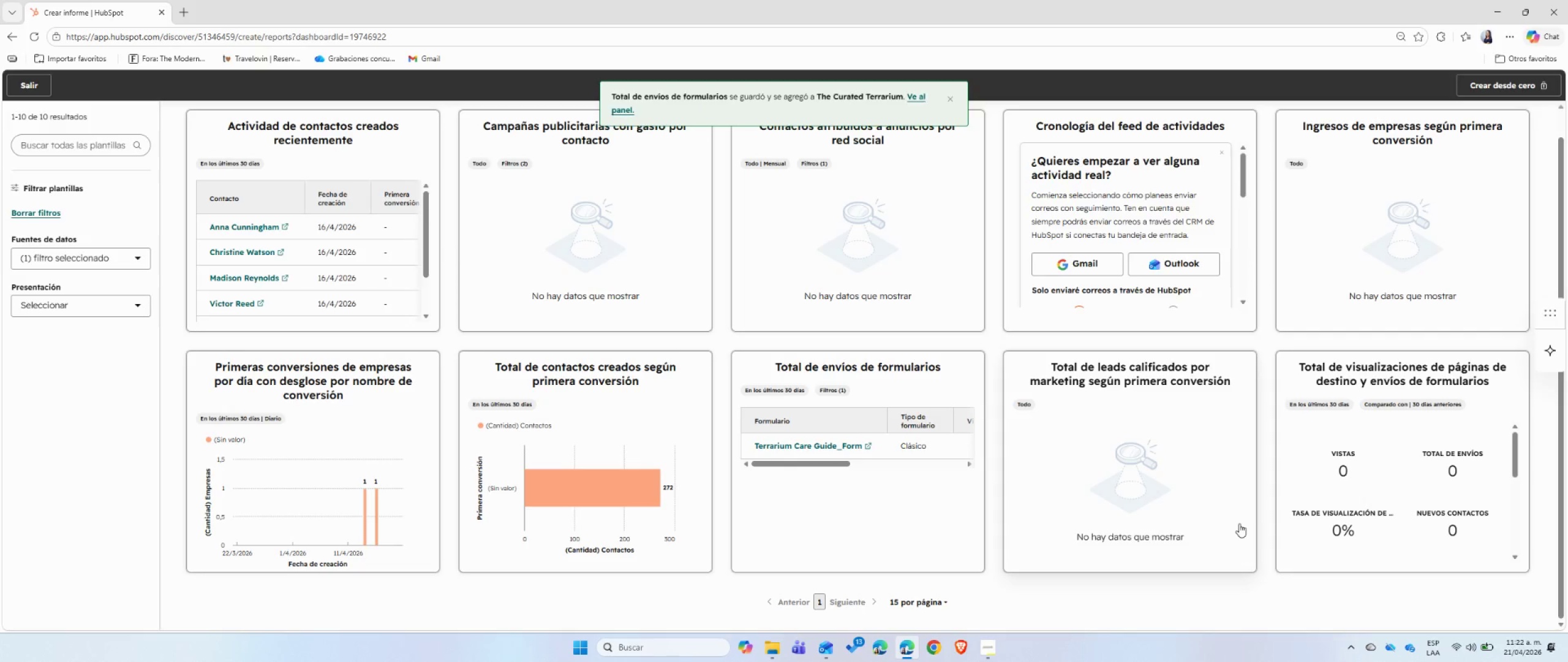 
wait(11.45)
 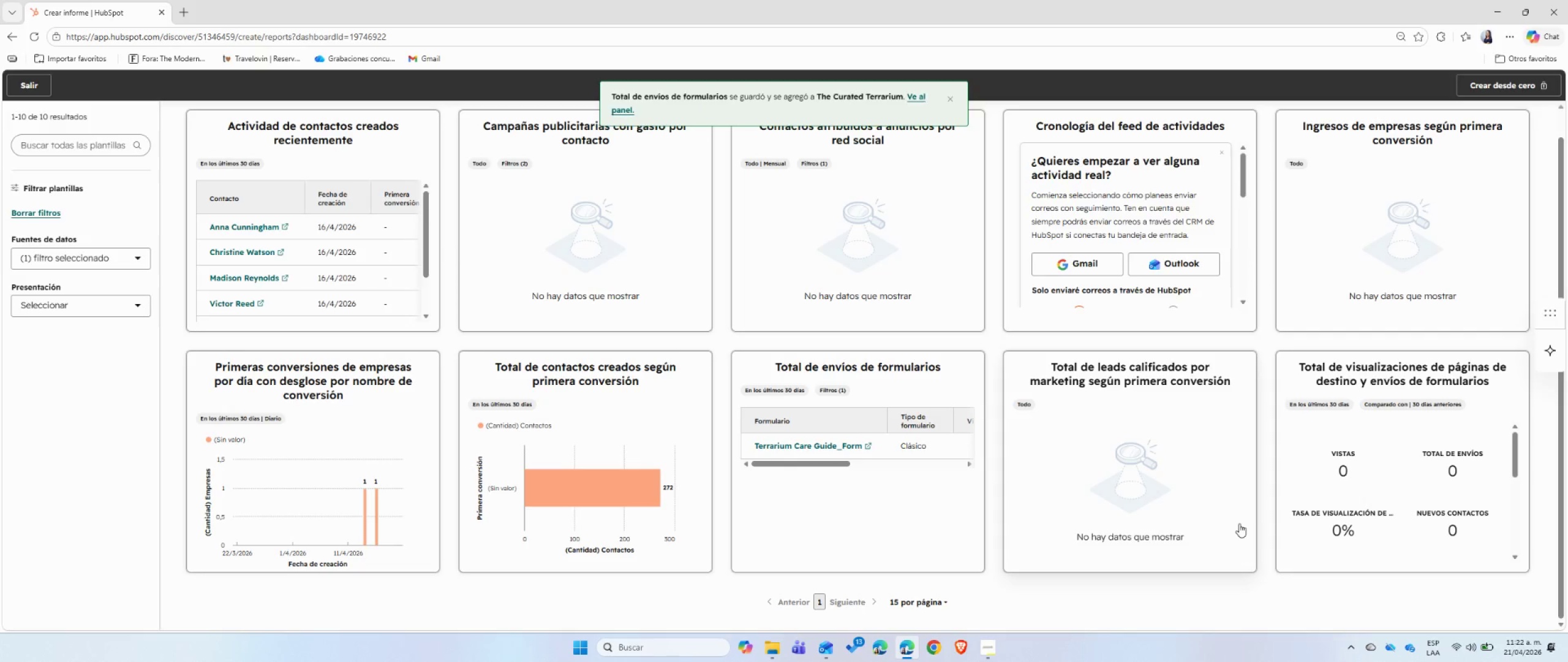 
left_click([135, 265])
 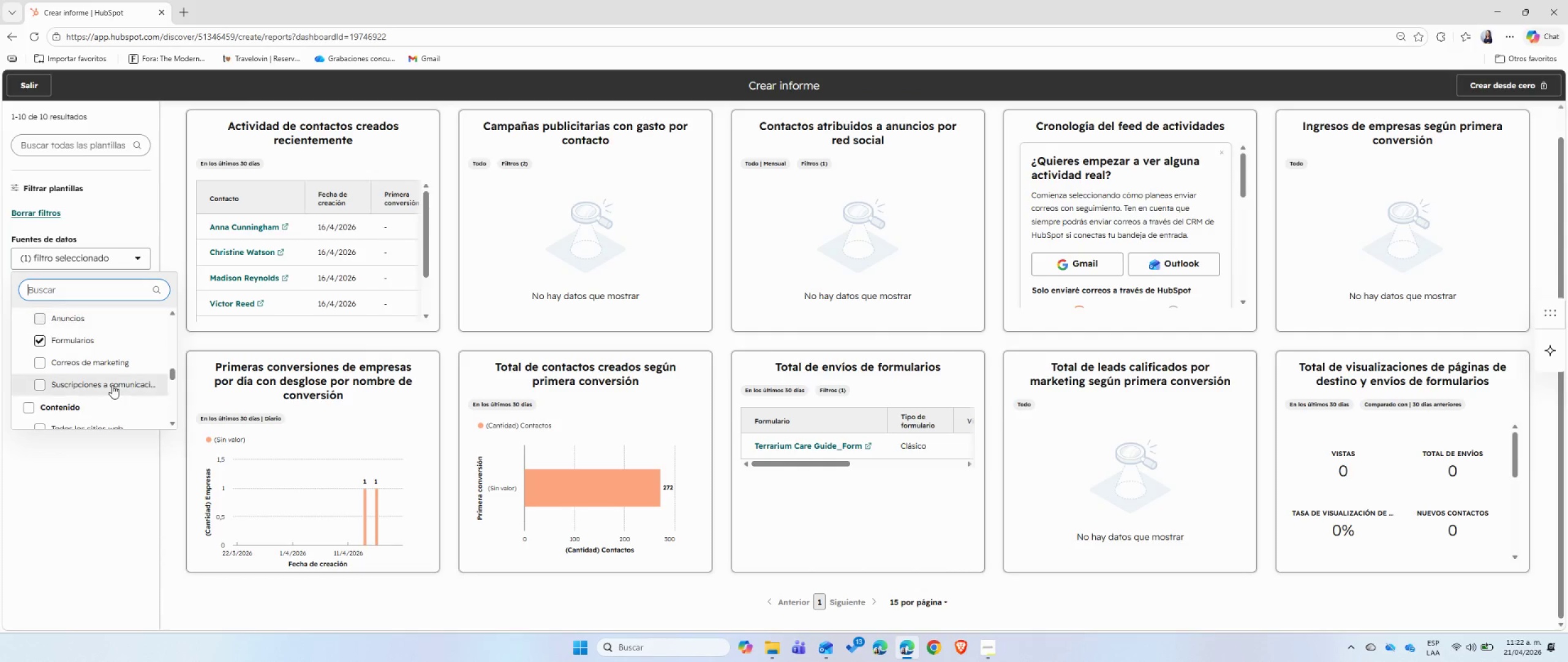 
scroll: coordinate [112, 385], scroll_direction: up, amount: 1.0
 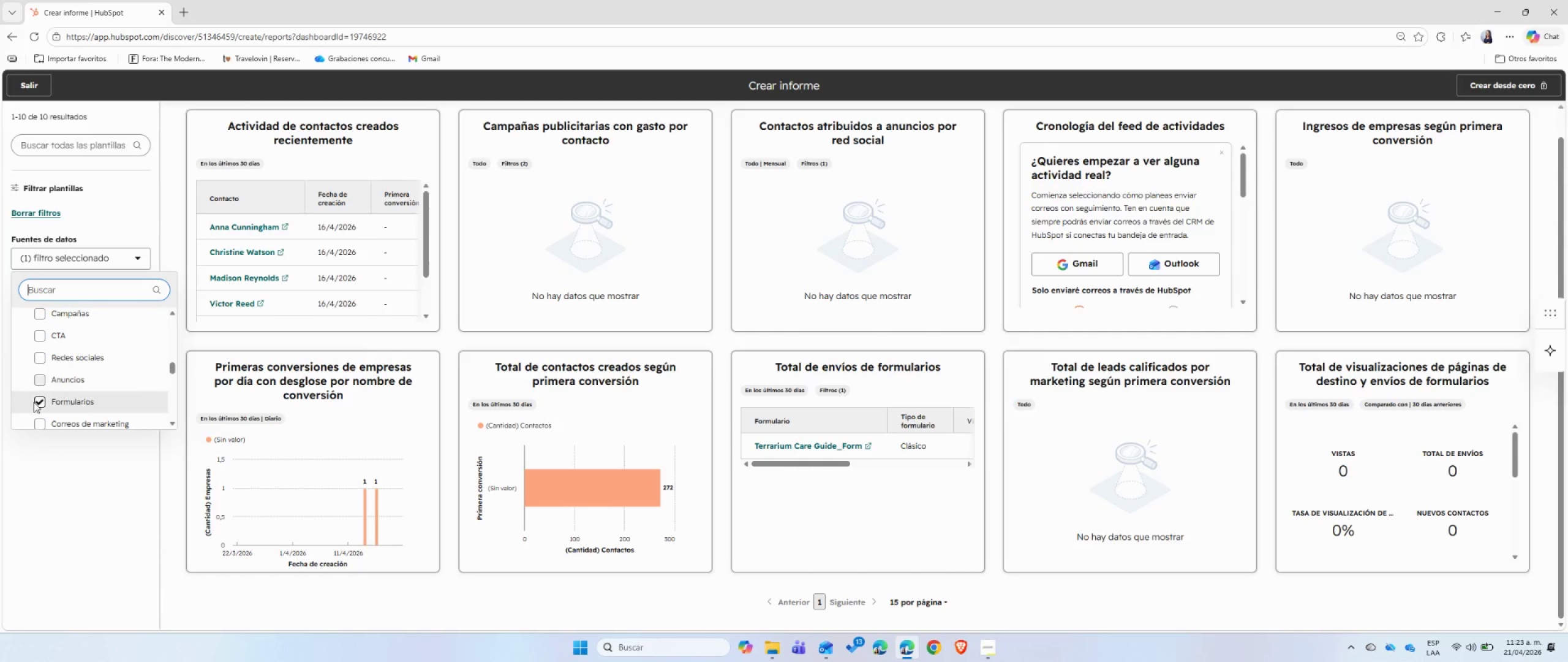 
left_click([39, 404])
 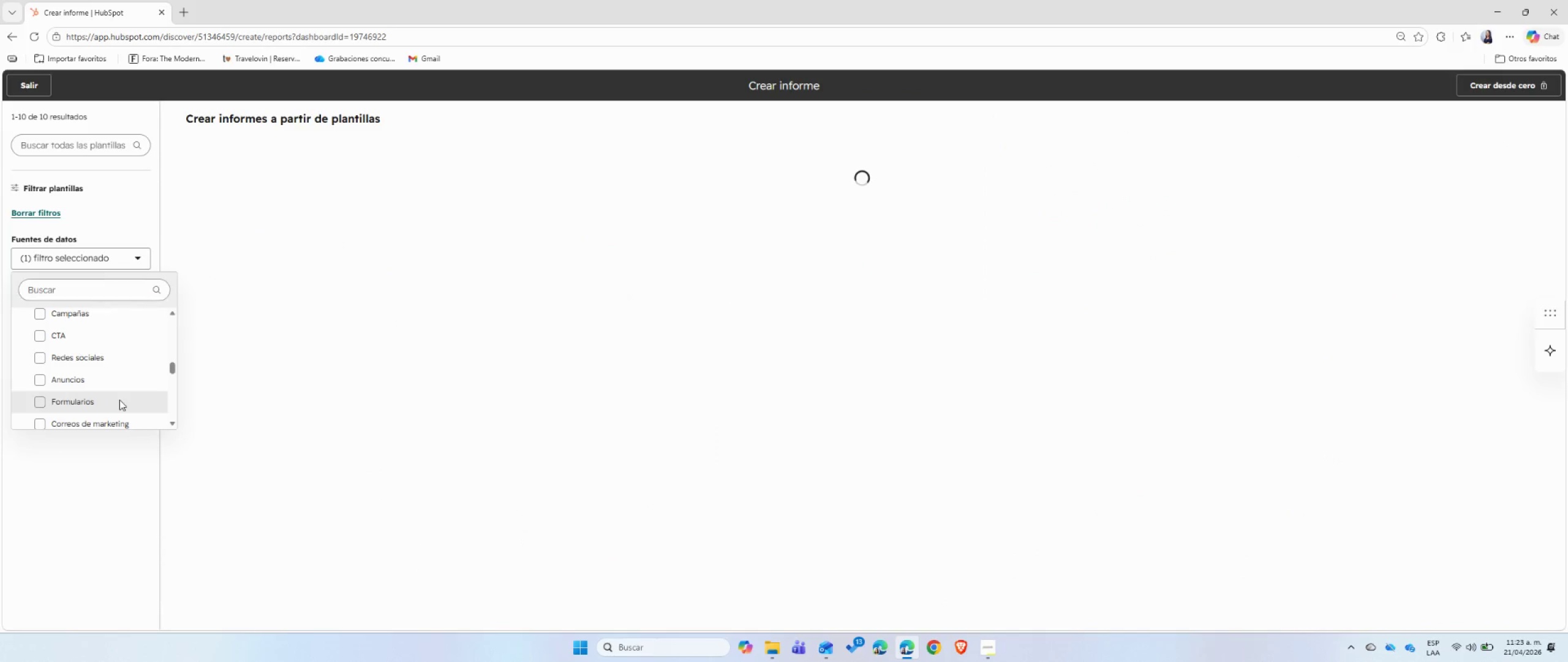 
scroll: coordinate [119, 400], scroll_direction: up, amount: 3.0
 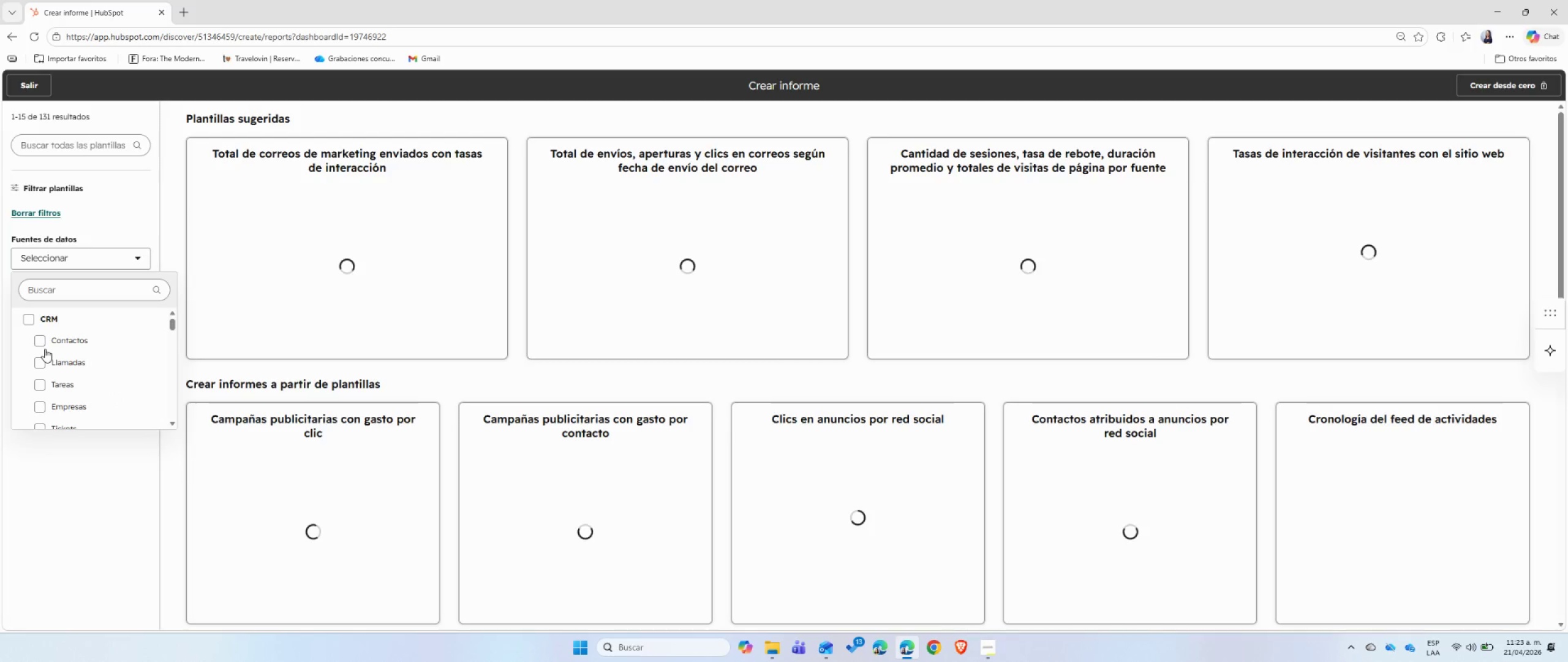 
left_click([34, 340])
 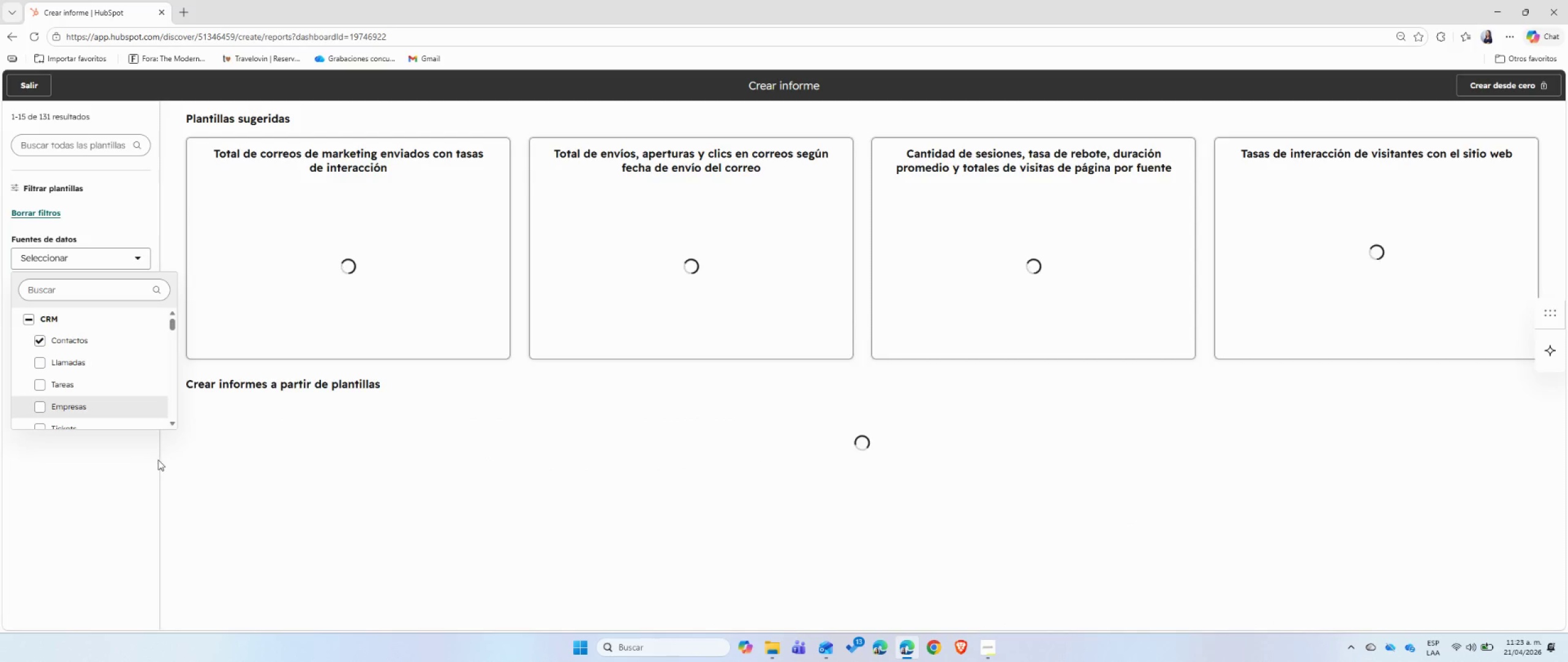 
left_click([139, 486])
 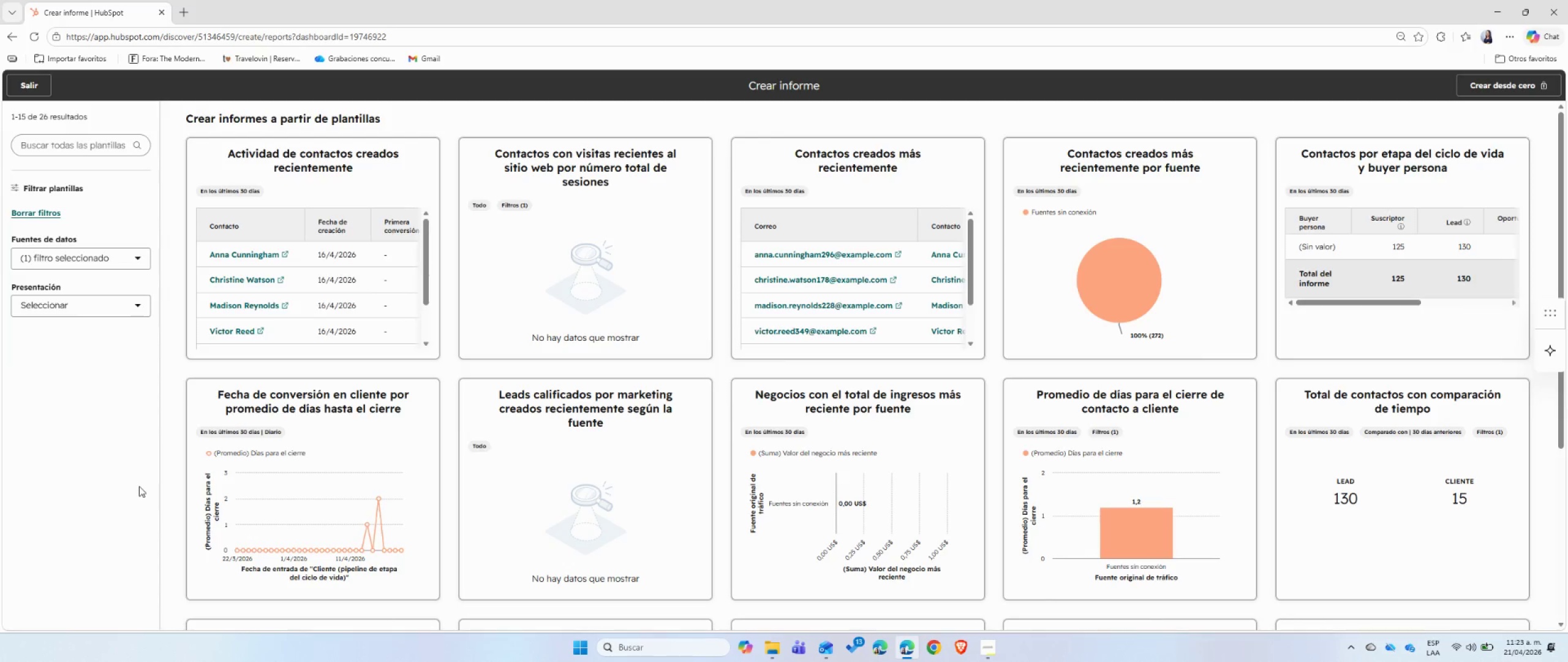 
wait(15.62)
 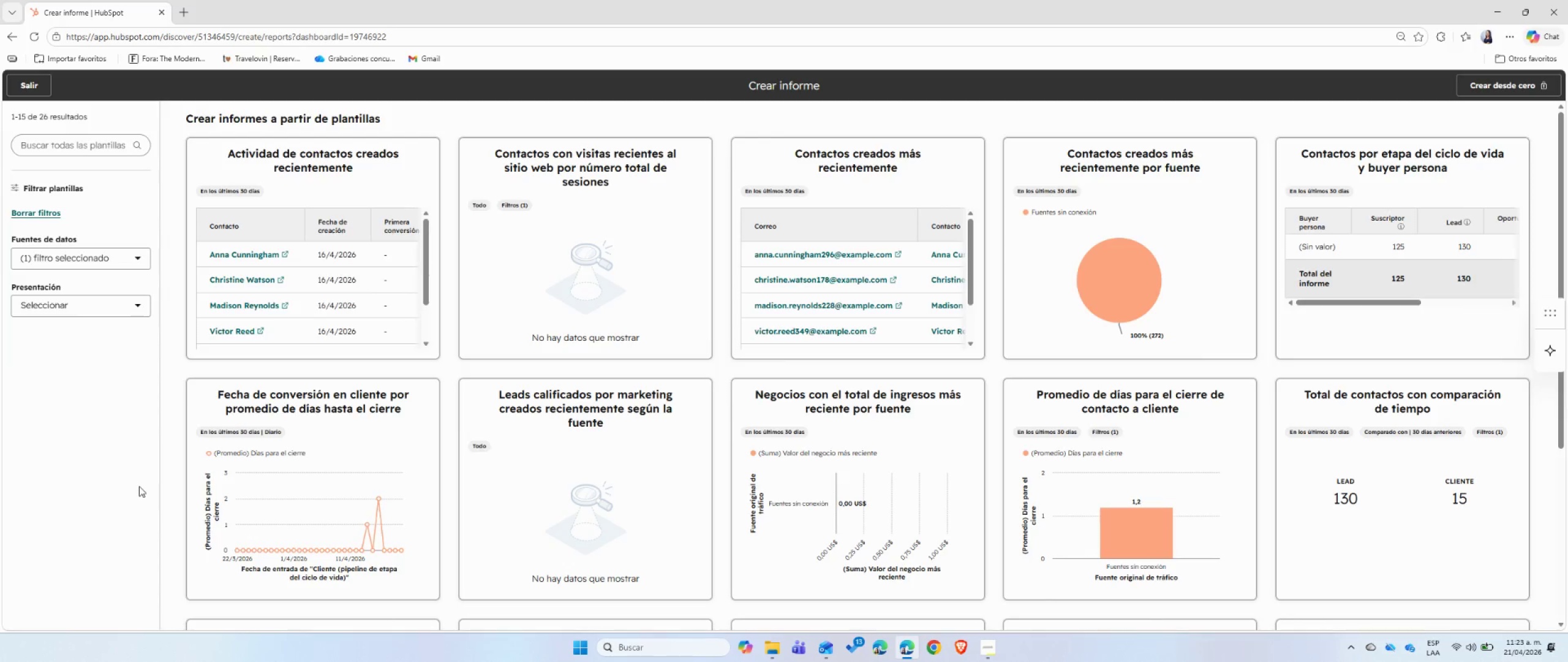 
left_click([1156, 196])
 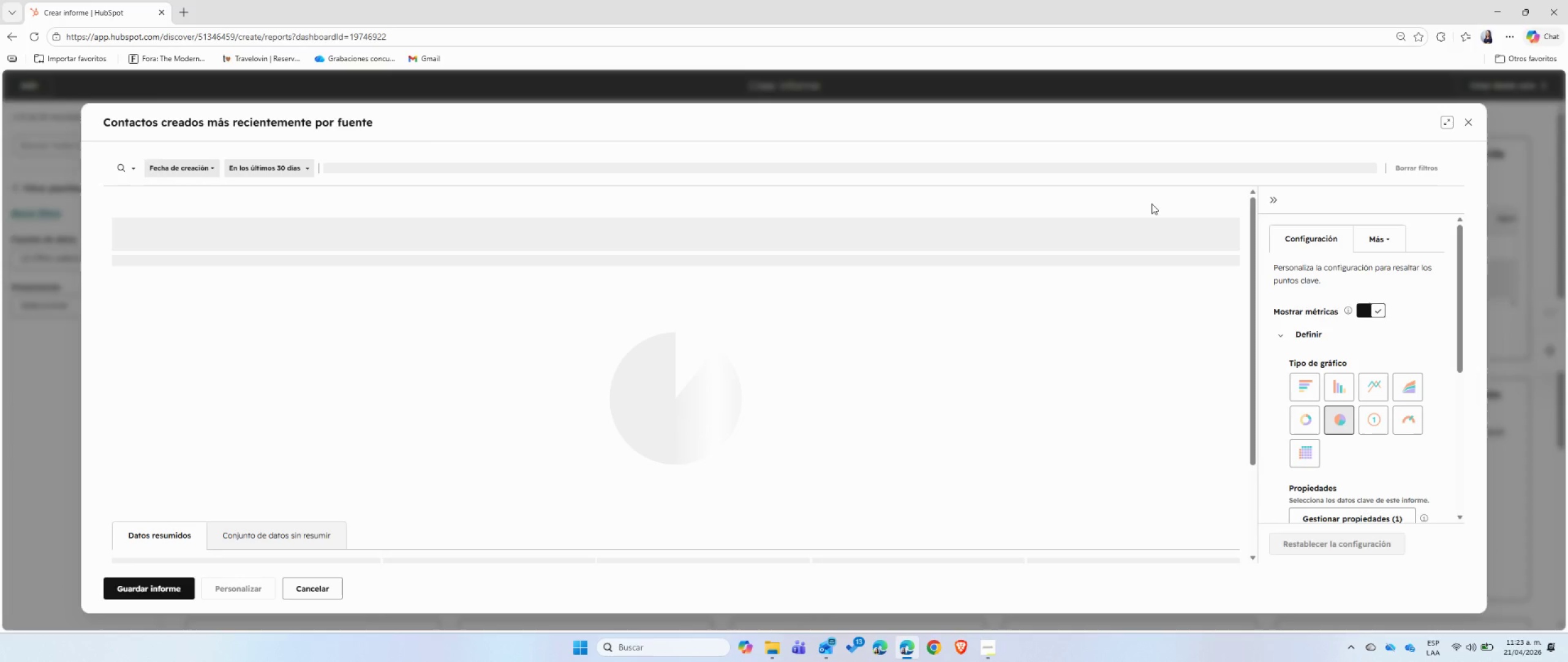 
wait(10.91)
 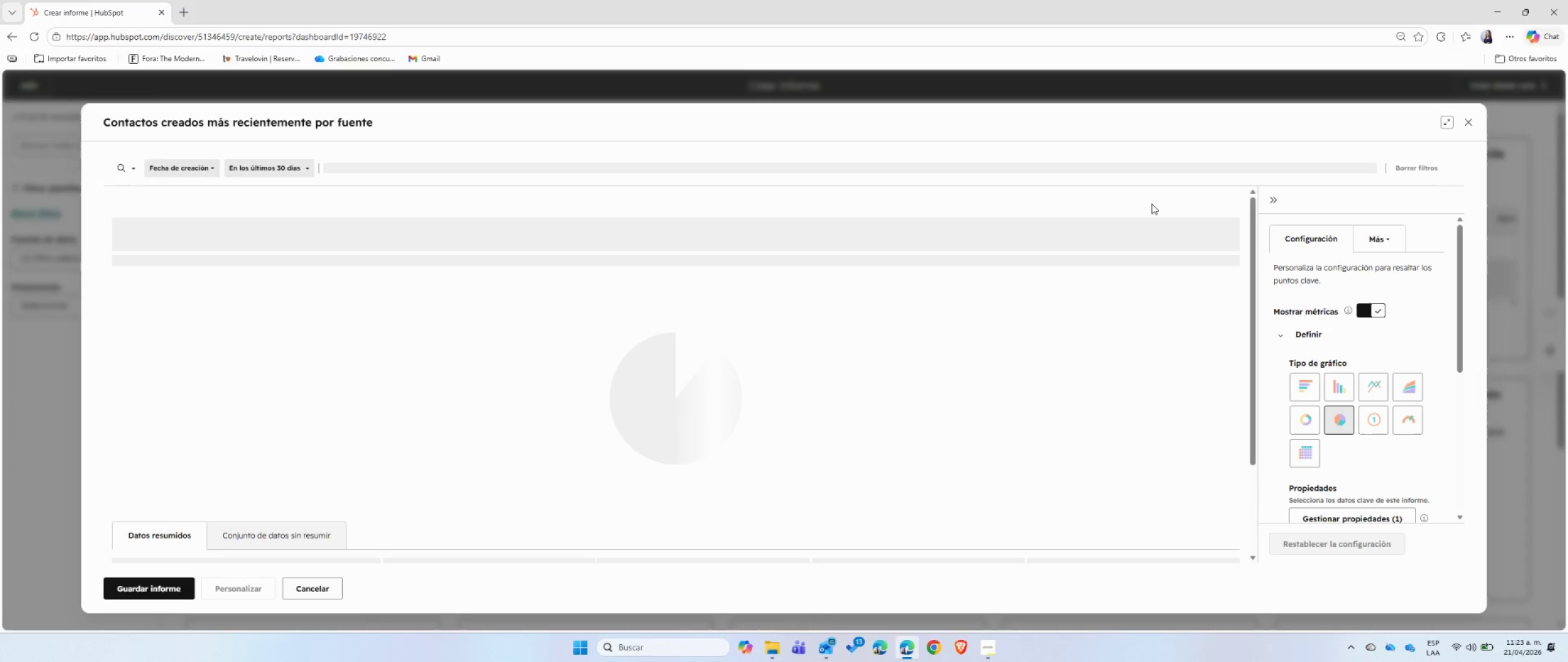 
scroll: coordinate [1371, 385], scroll_direction: down, amount: 3.0
 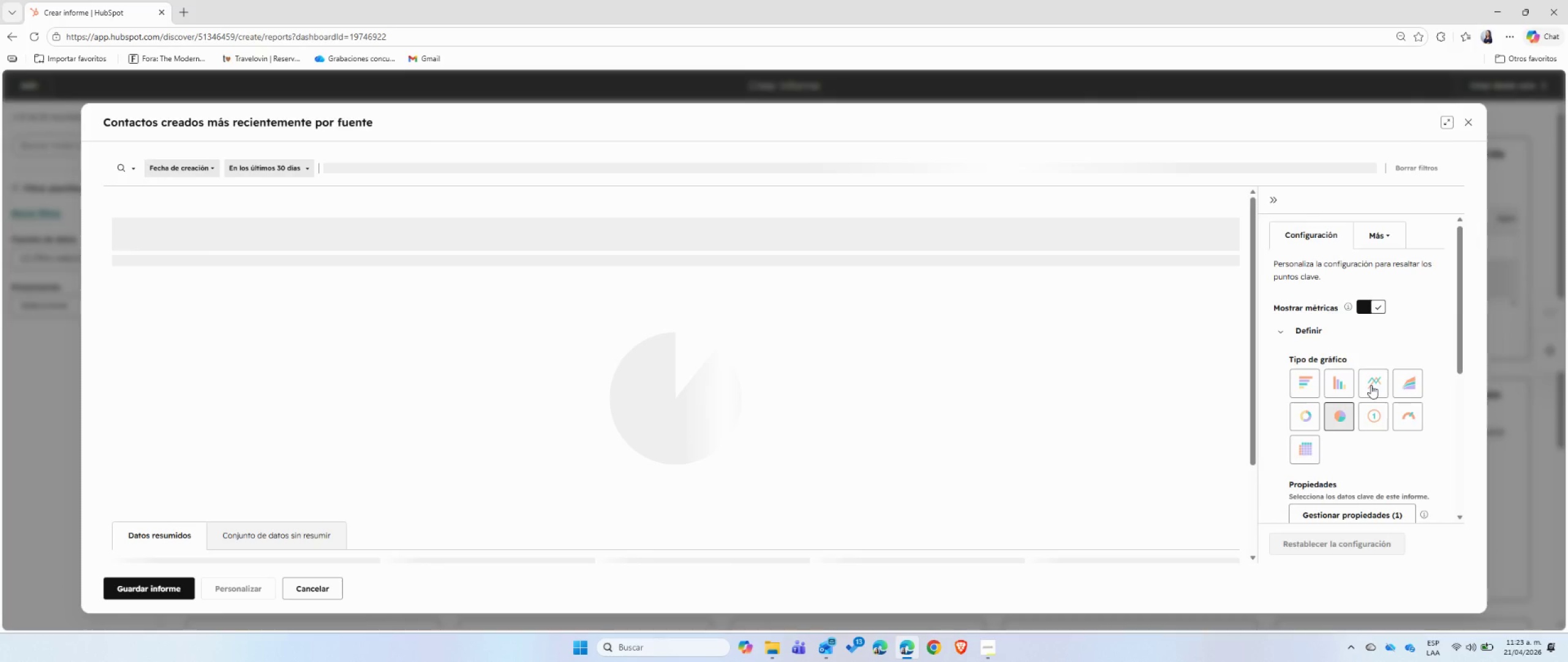 
mouse_move([1427, 414])
 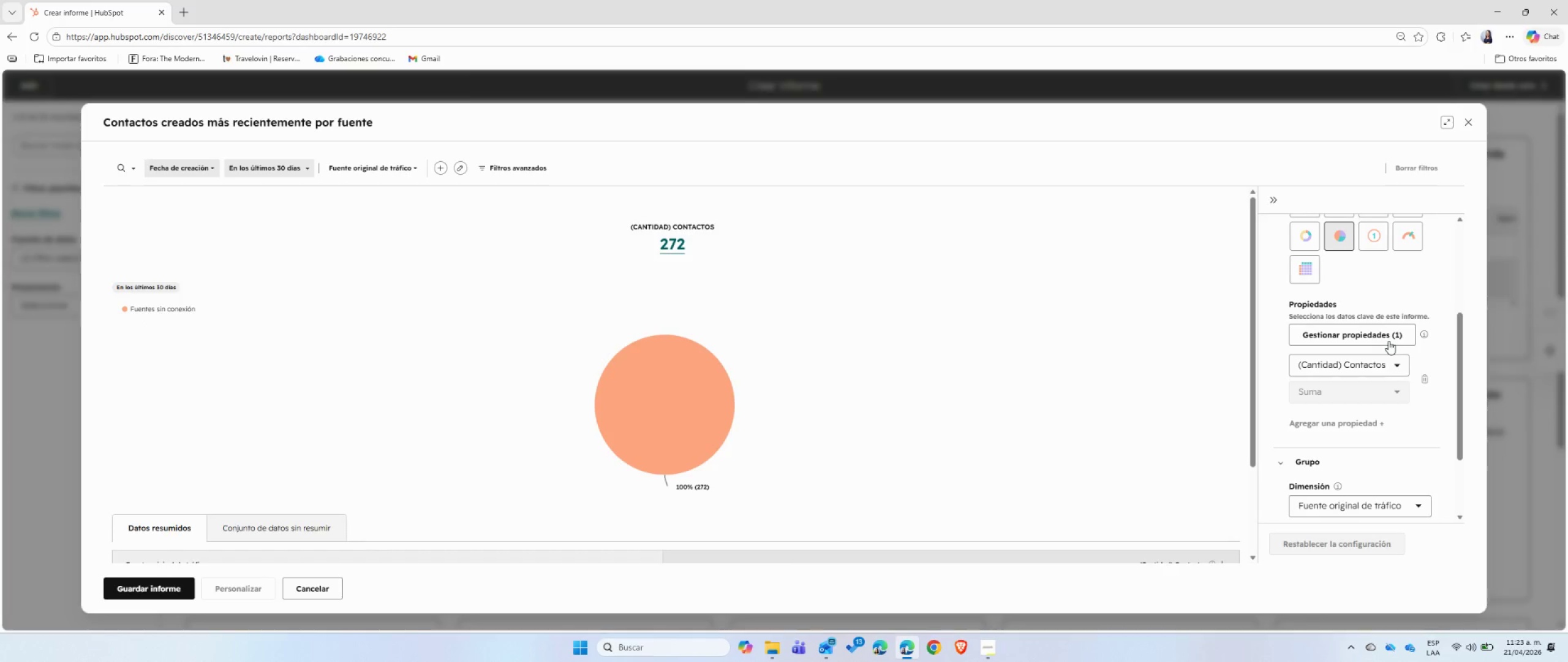 
left_click([1389, 341])
 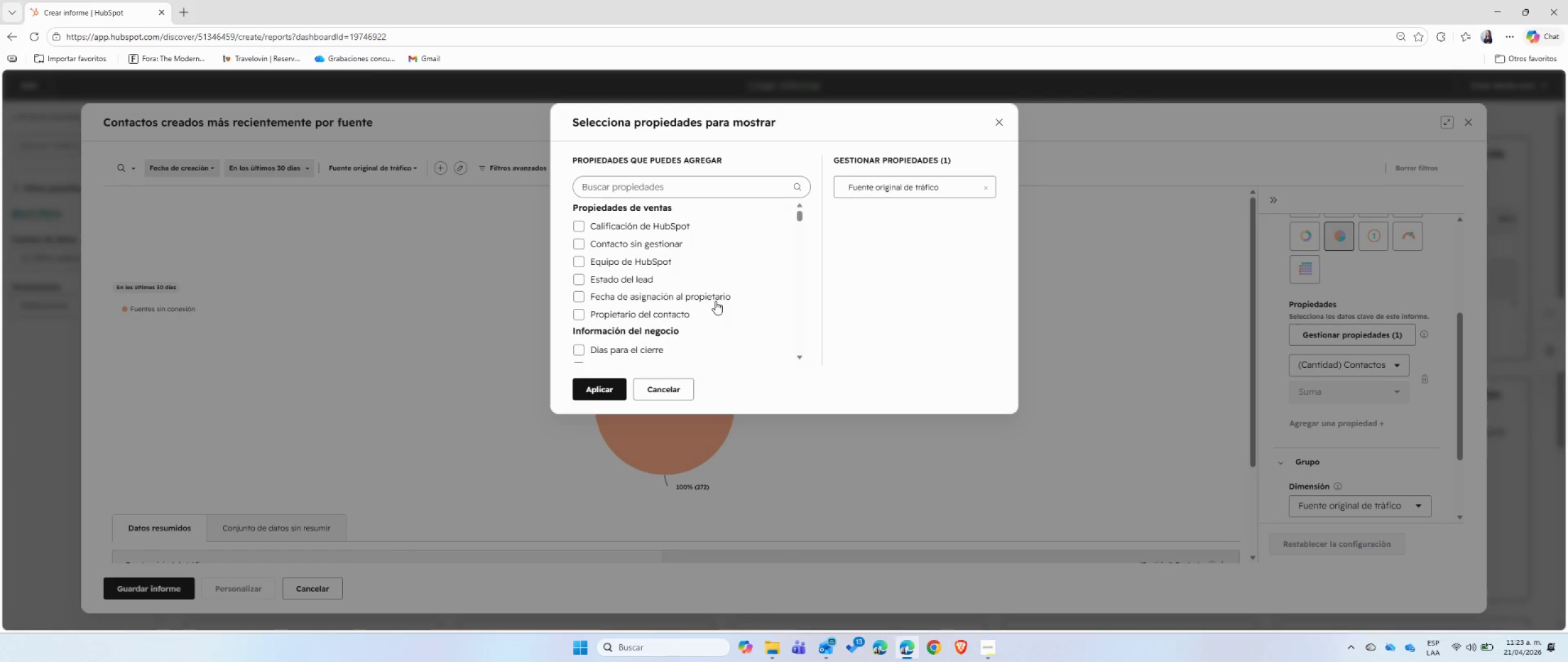 
left_click([655, 189])
 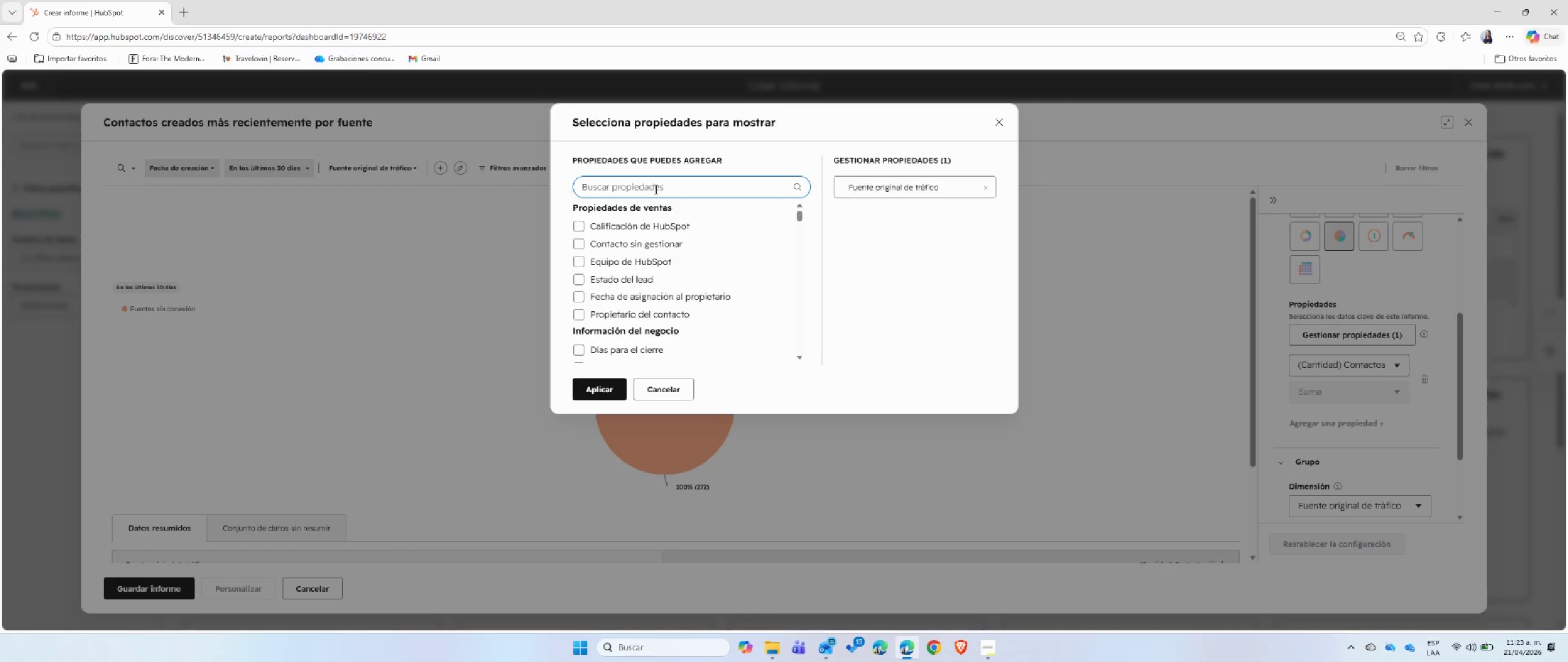 
type(lead so)
 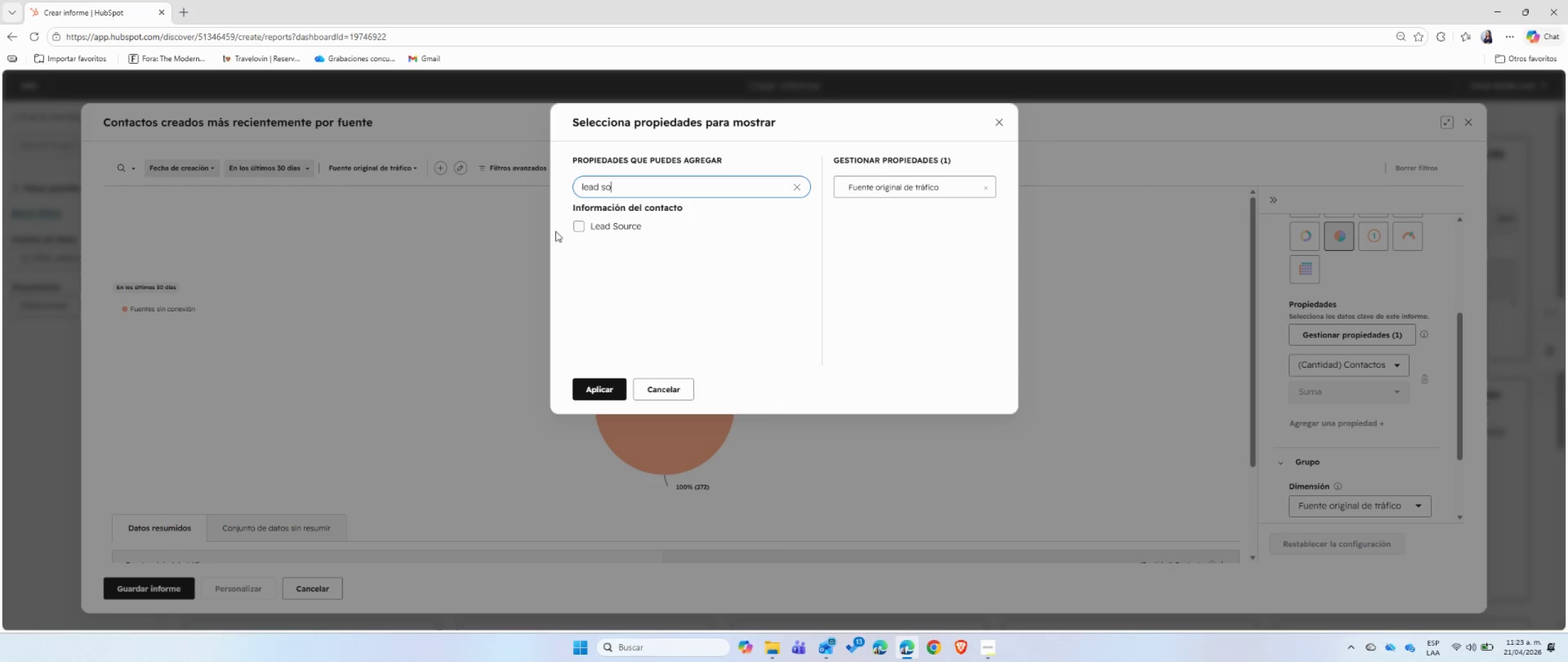 
left_click([577, 224])
 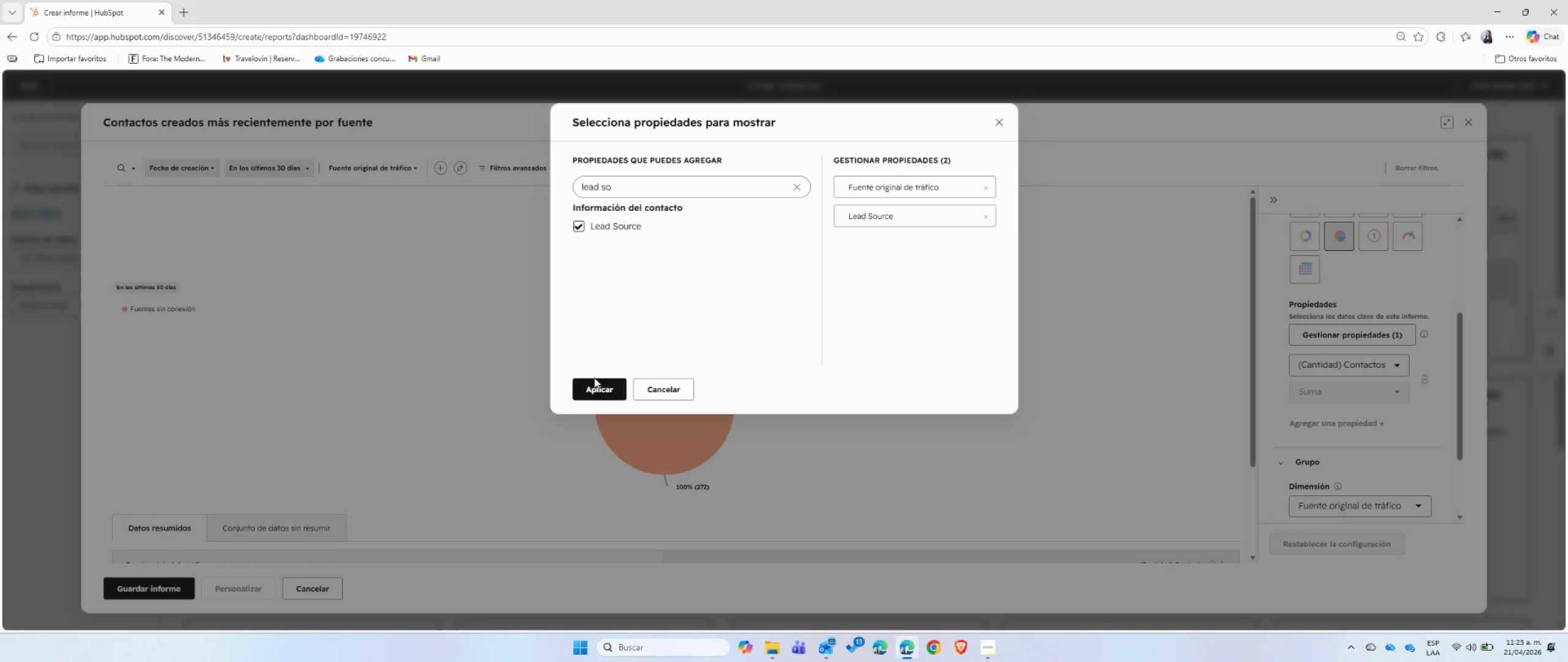 
left_click([595, 388])
 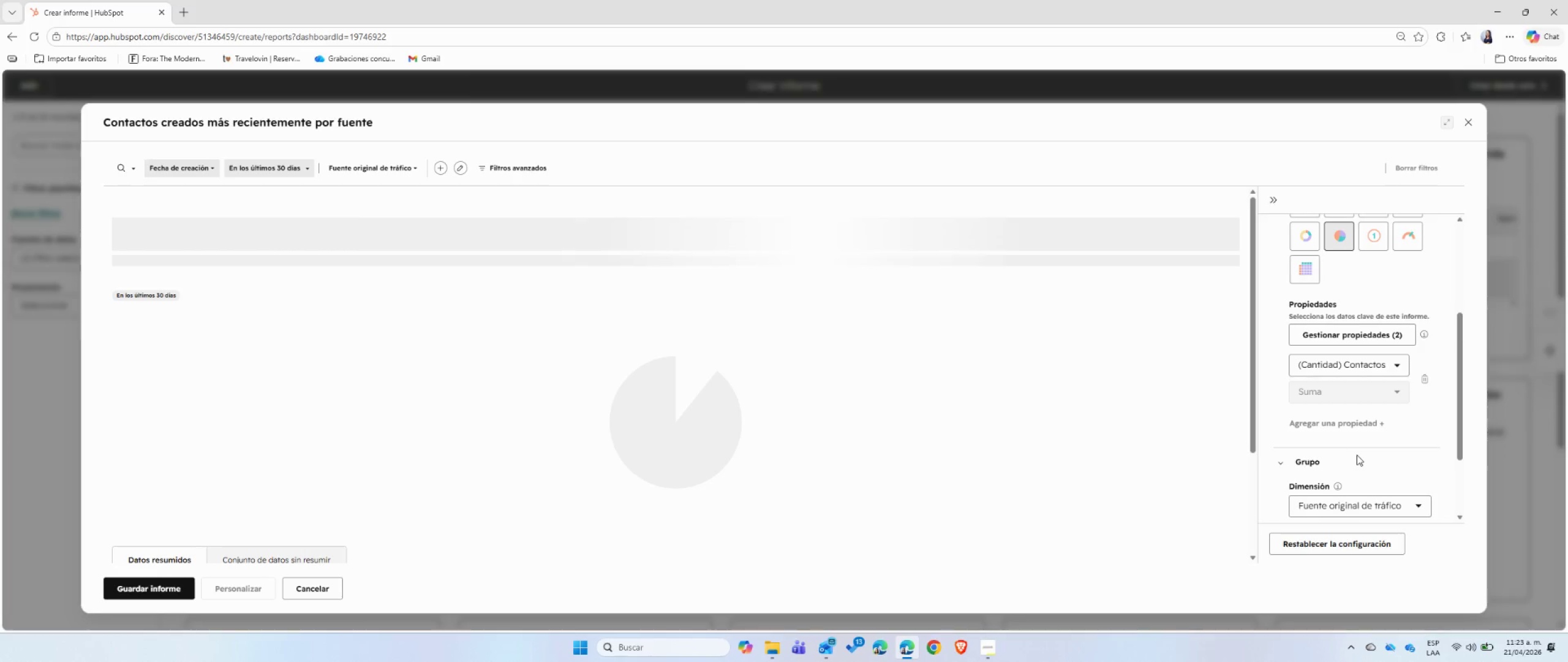 
scroll: coordinate [1414, 437], scroll_direction: down, amount: 5.0
 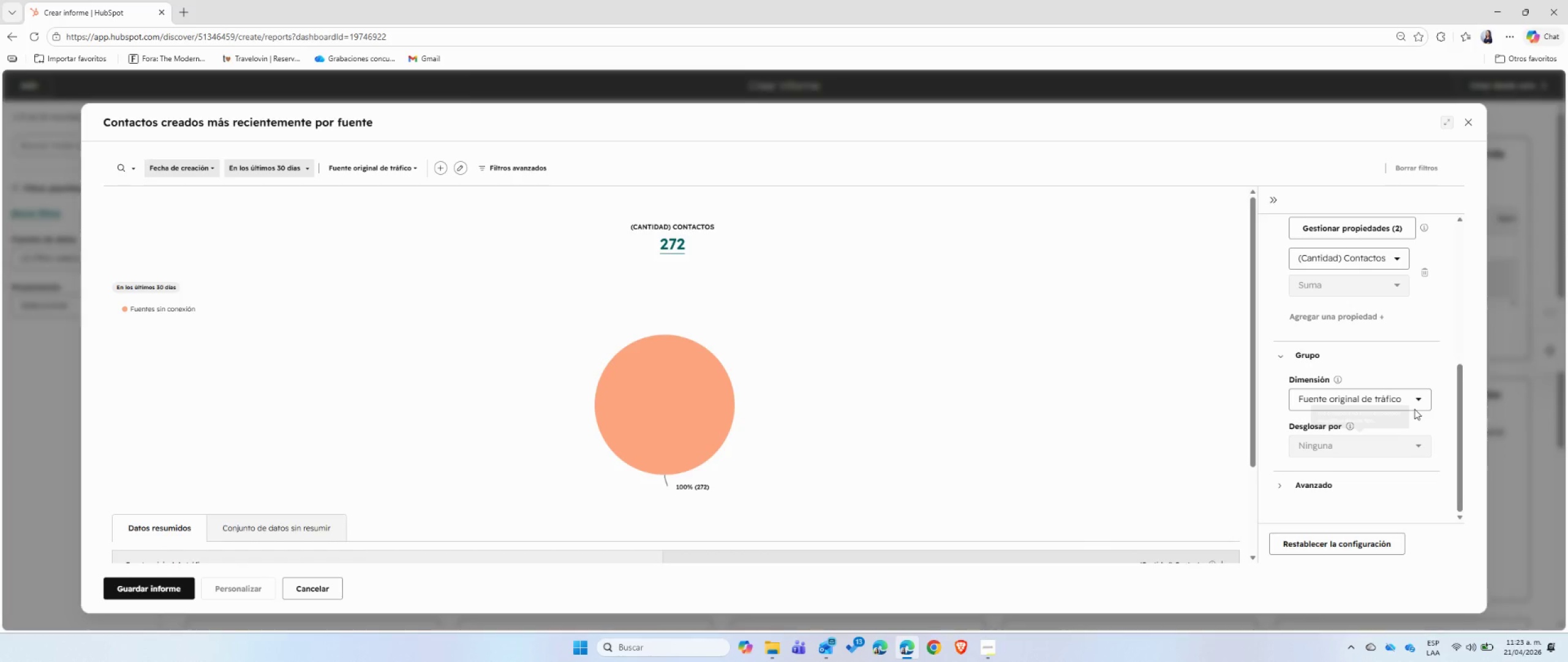 
left_click([1414, 399])
 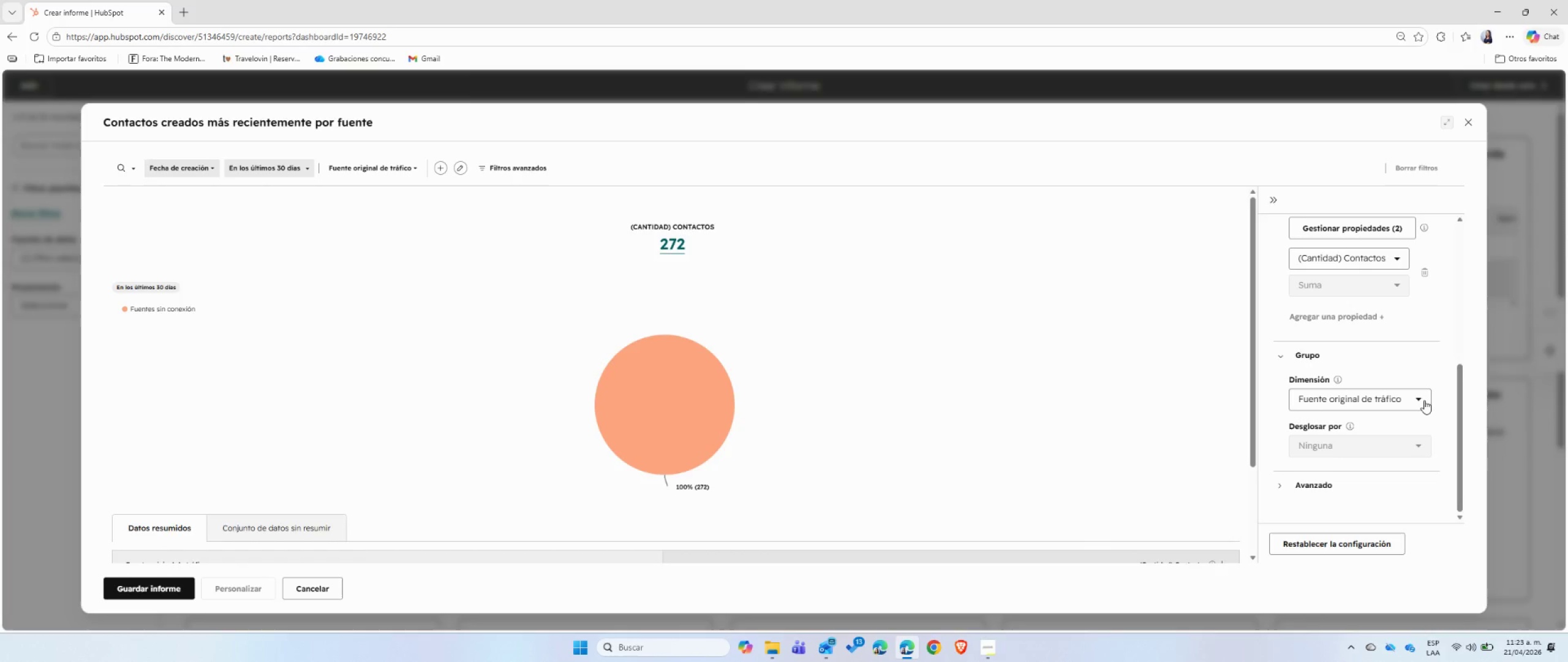 
left_click([1424, 400])
 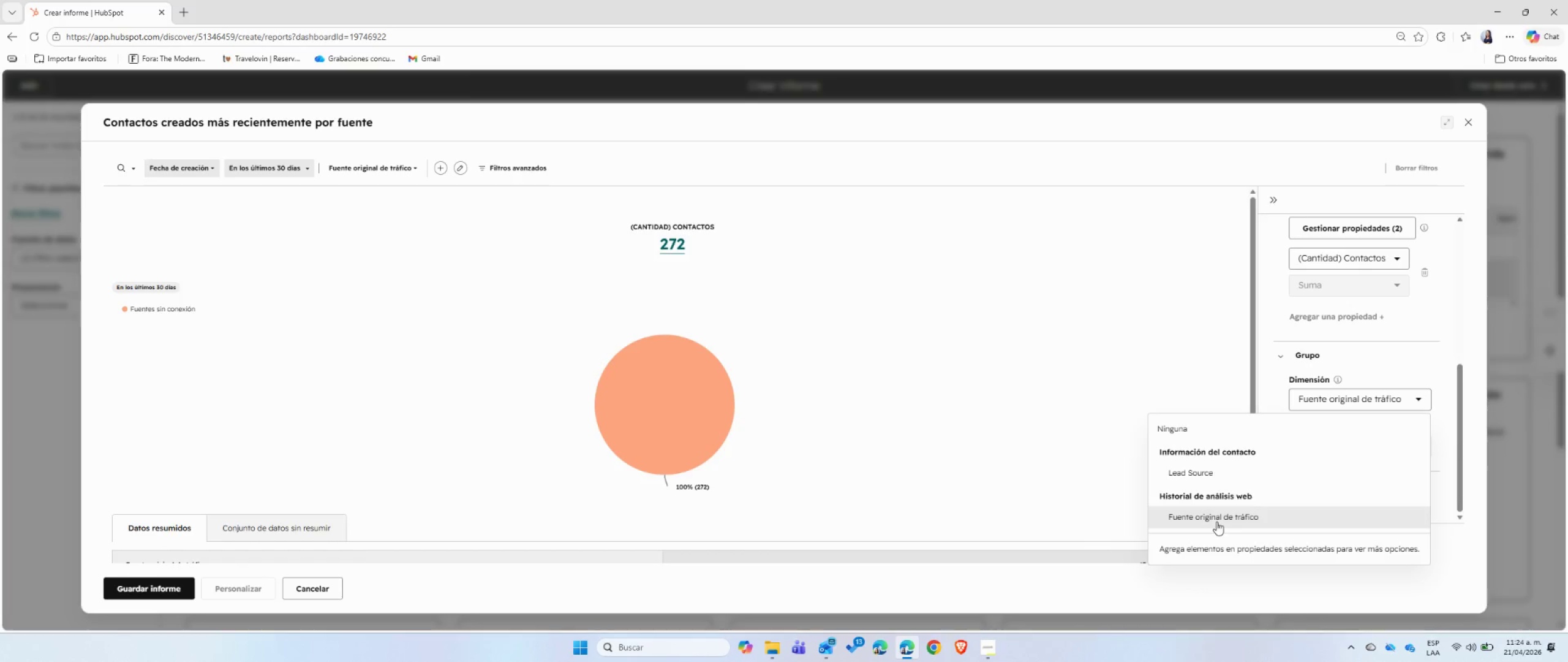 
mouse_move([1204, 498])
 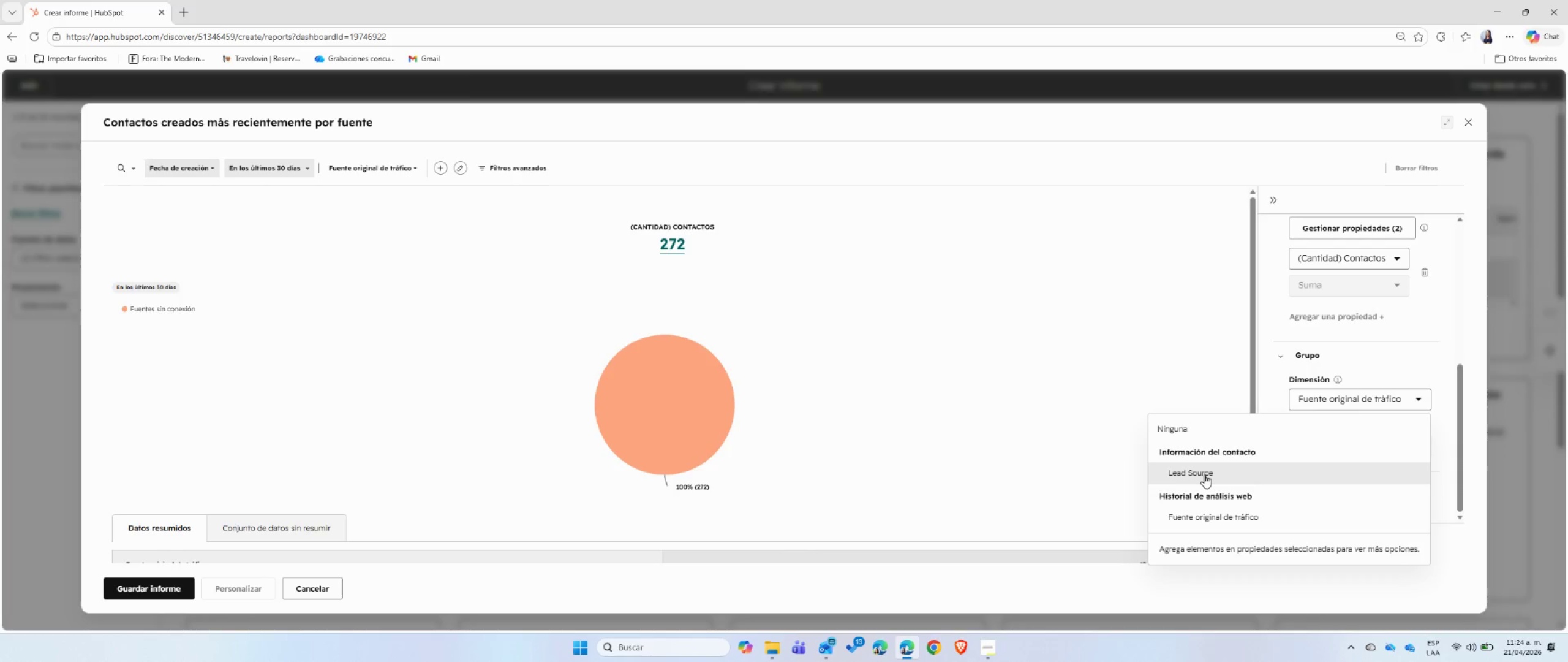 
left_click([1204, 474])
 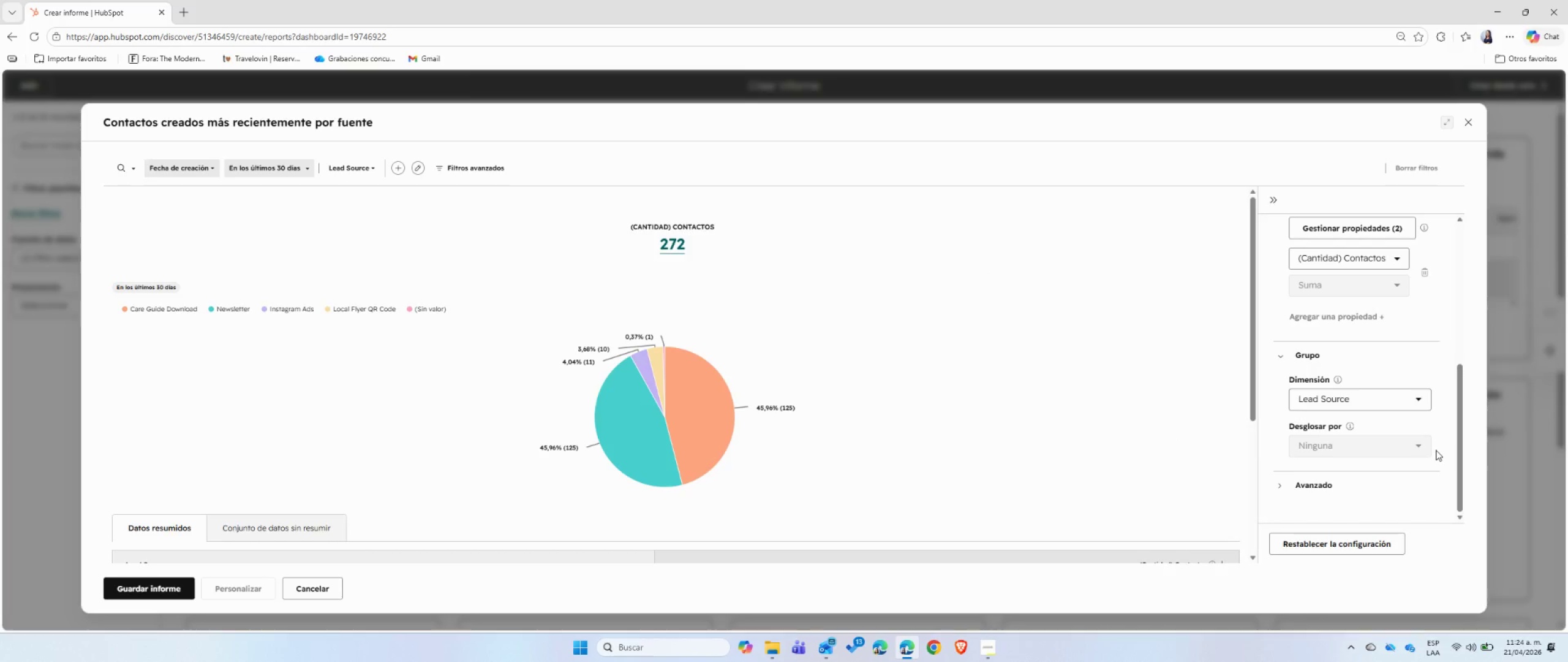 
wait(14.0)
 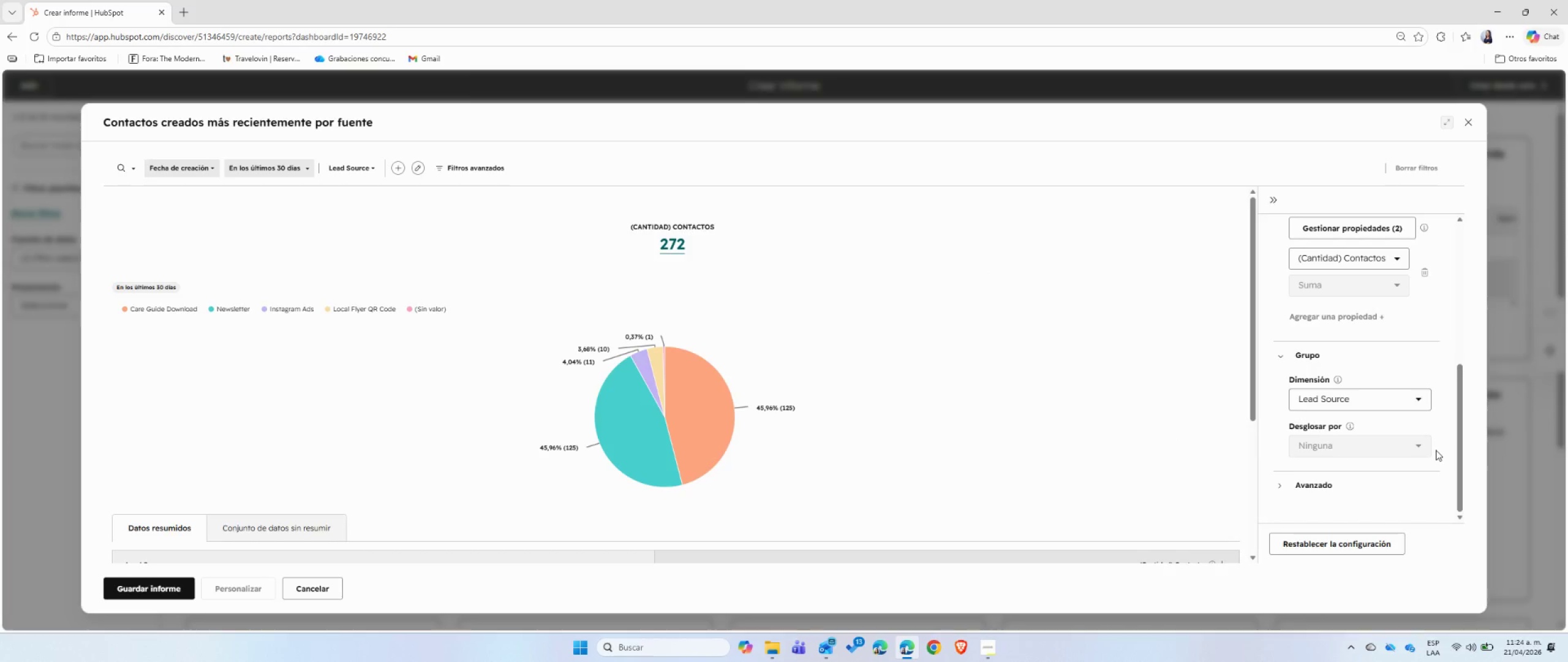 
scroll: coordinate [1436, 450], scroll_direction: up, amount: 2.0
 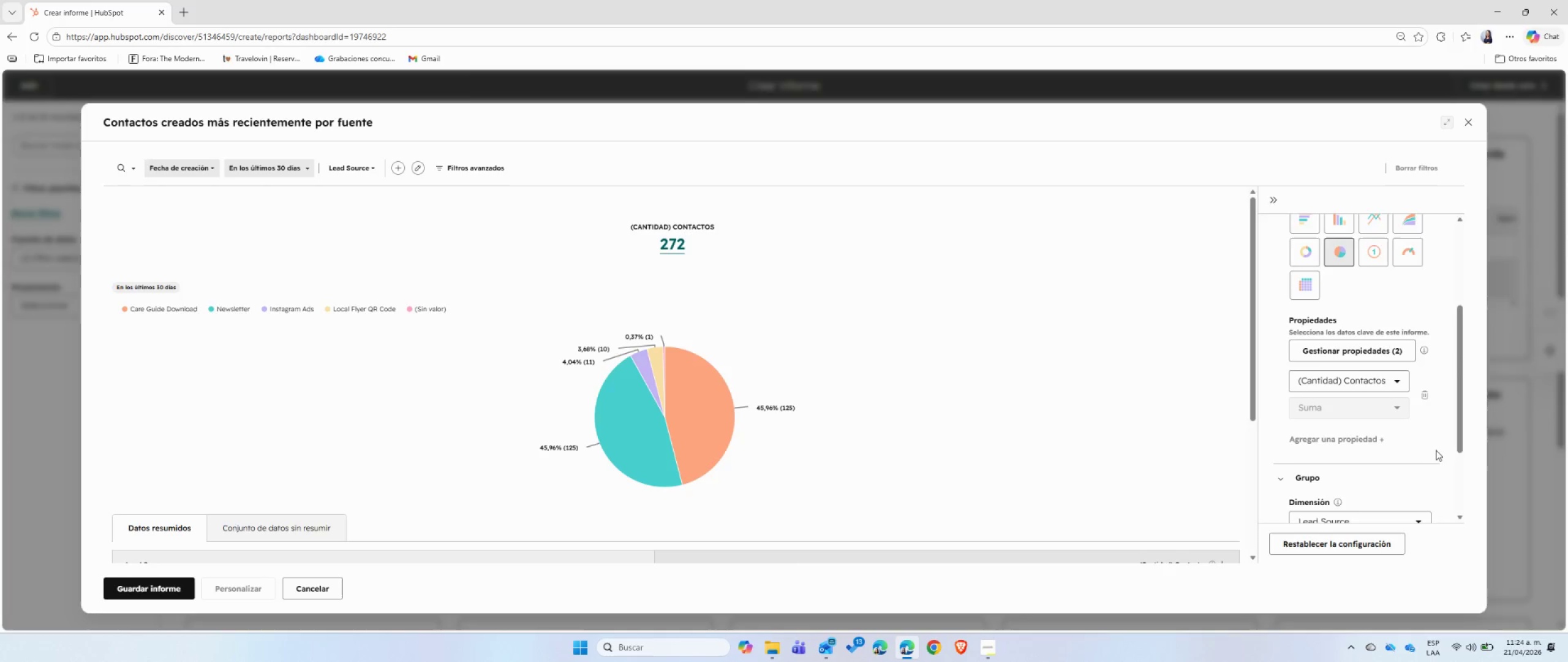 
scroll: coordinate [1436, 450], scroll_direction: down, amount: 4.0
 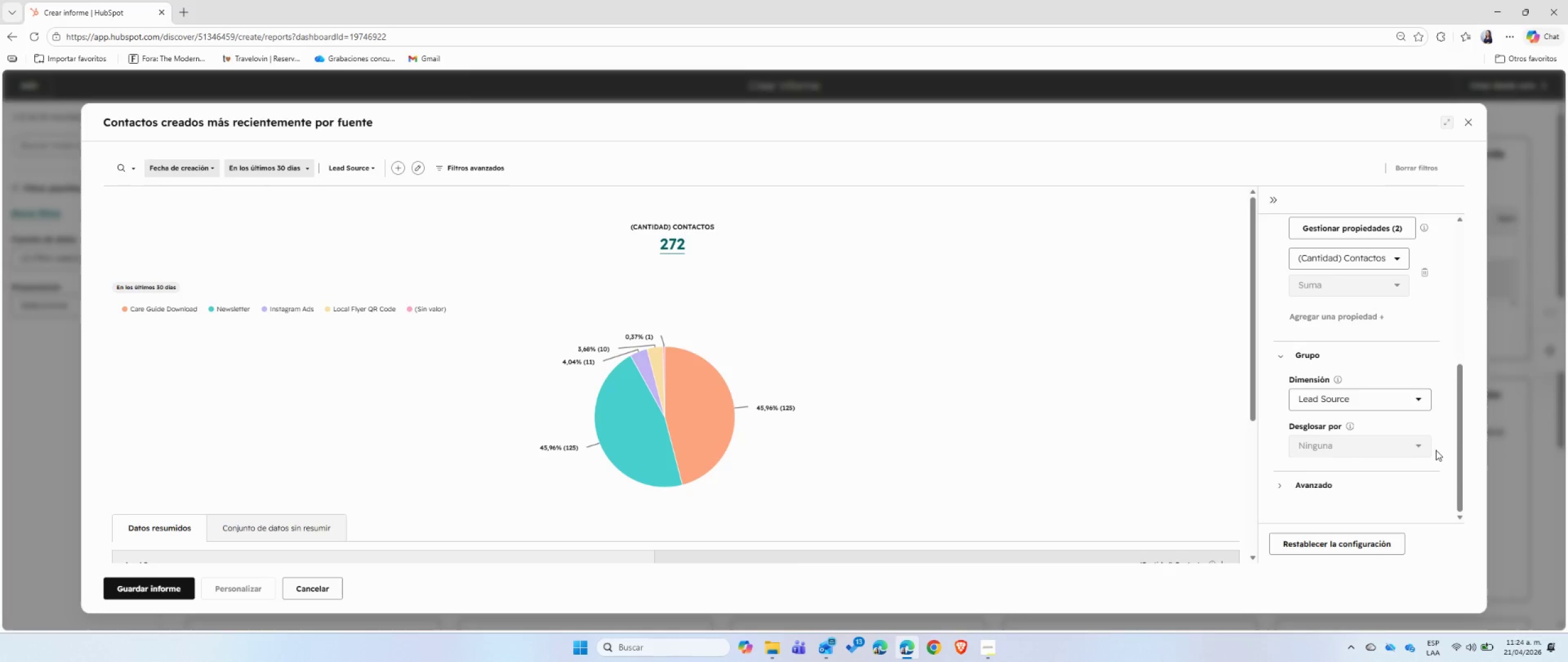 
scroll: coordinate [1436, 450], scroll_direction: up, amount: 11.0
 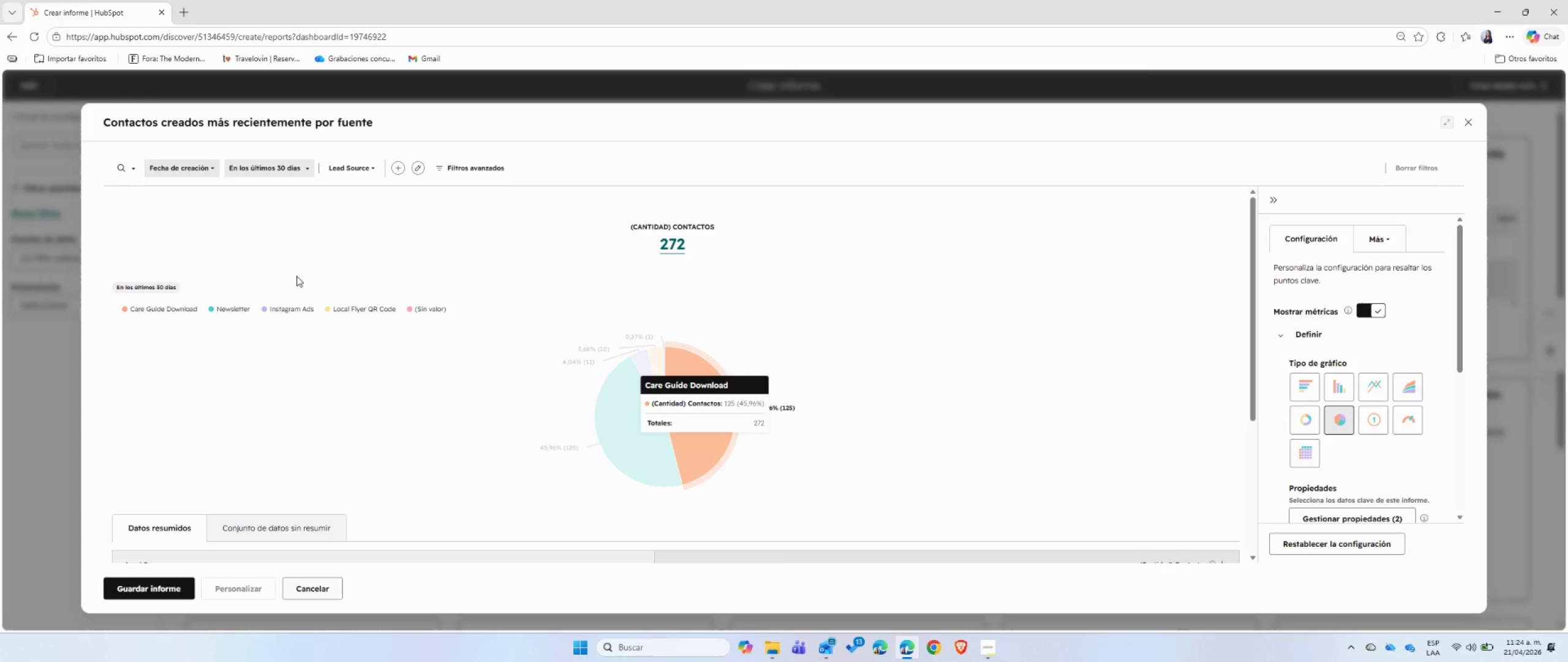 
left_click([344, 166])
 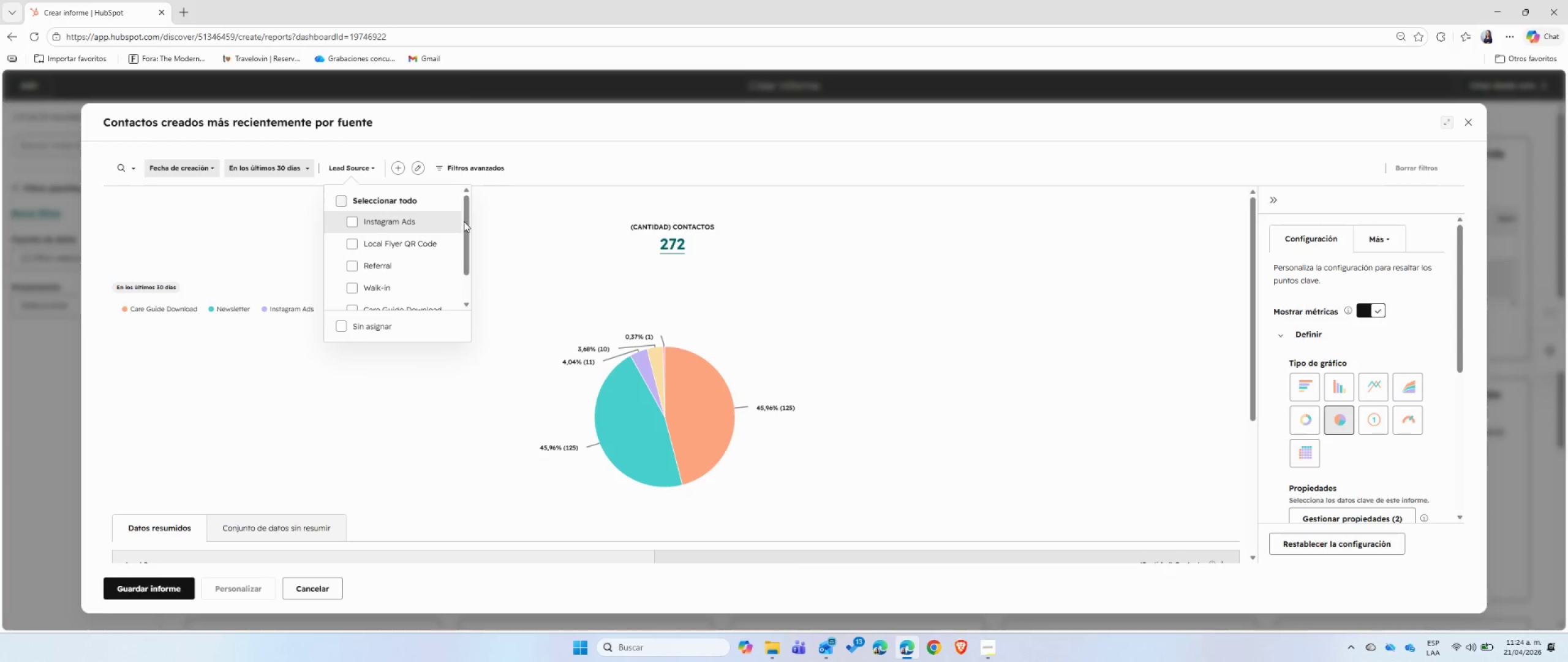 
left_click_drag(start_coordinate=[468, 216], to_coordinate=[477, 314])
 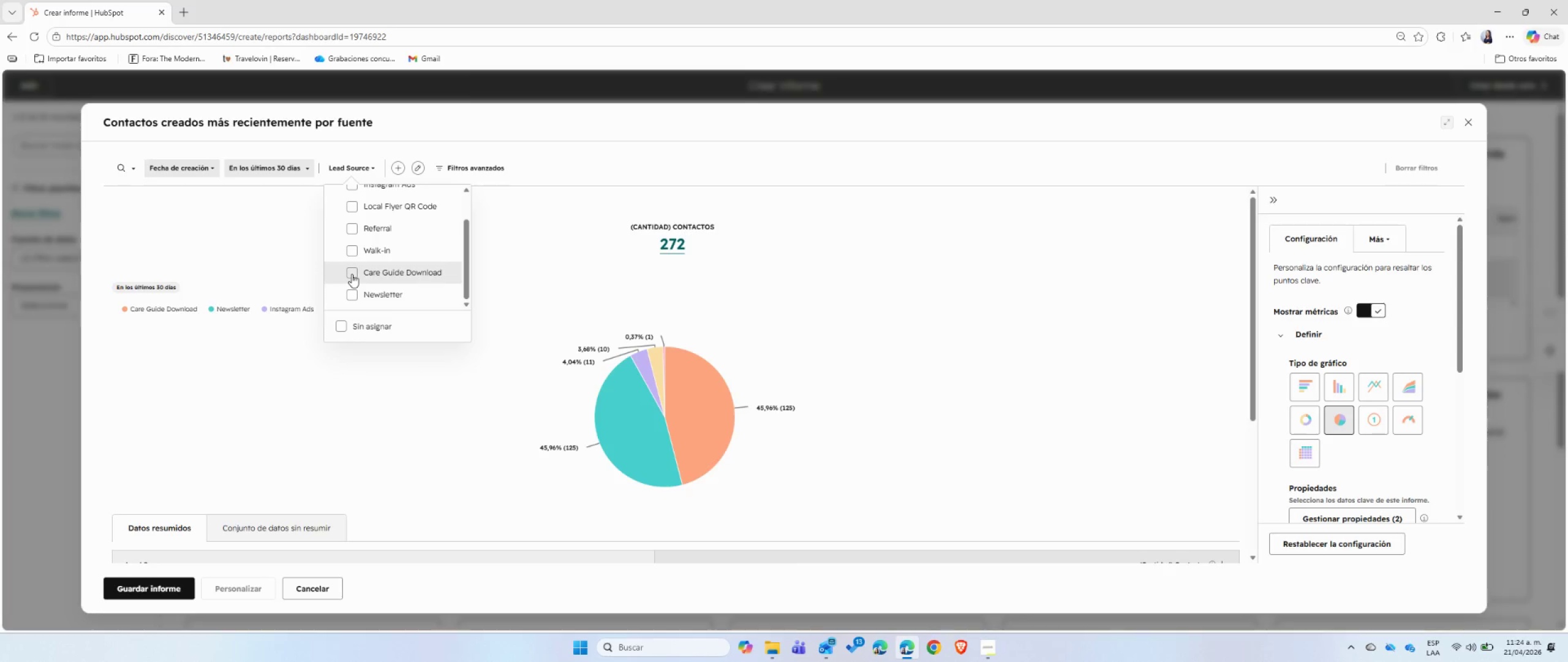 
left_click([352, 274])
 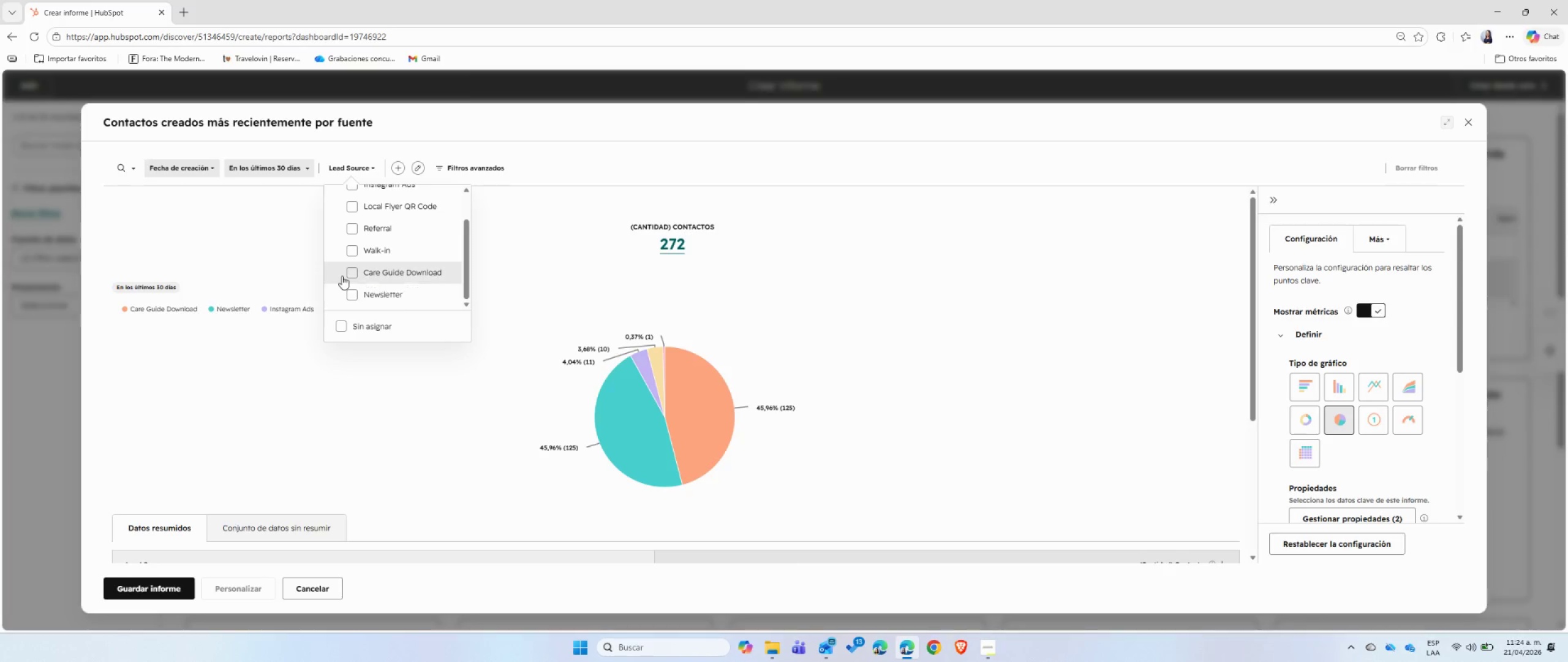 
wait(6.33)
 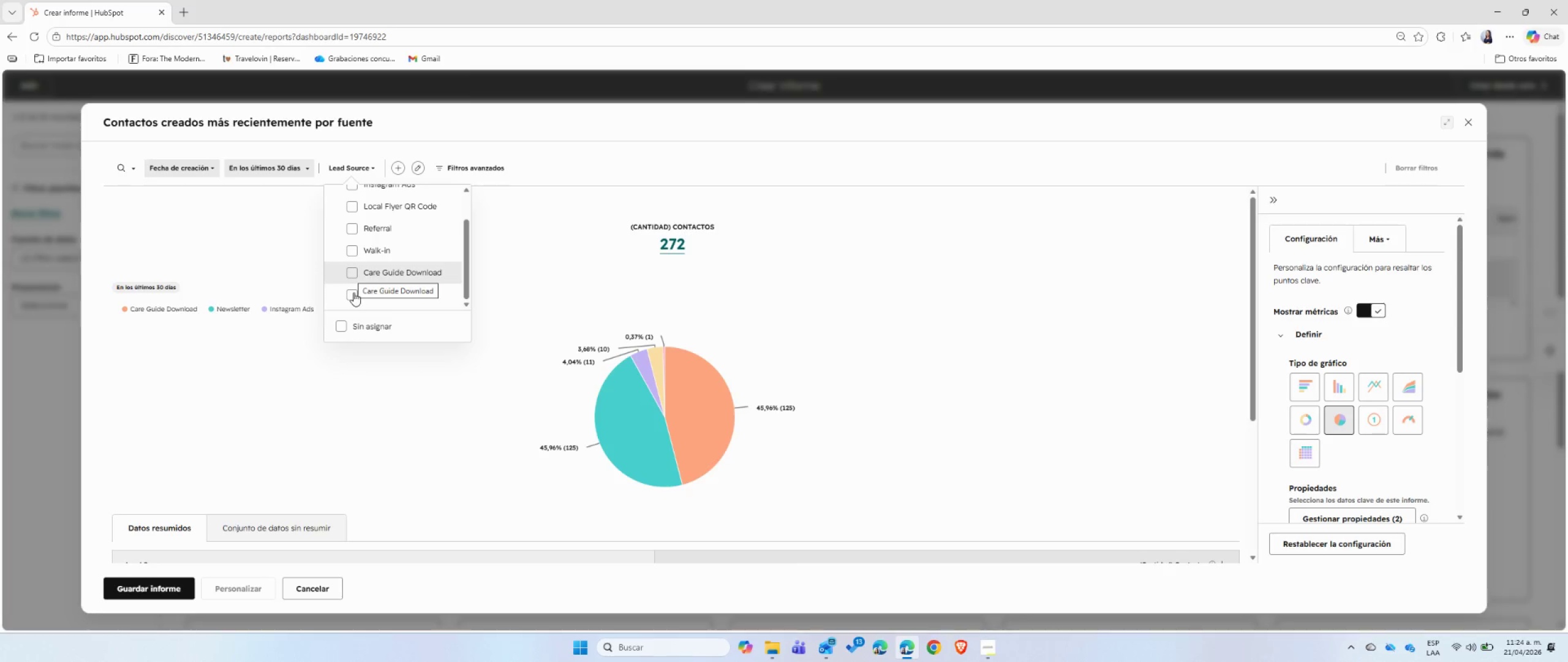 
left_click([311, 296])
 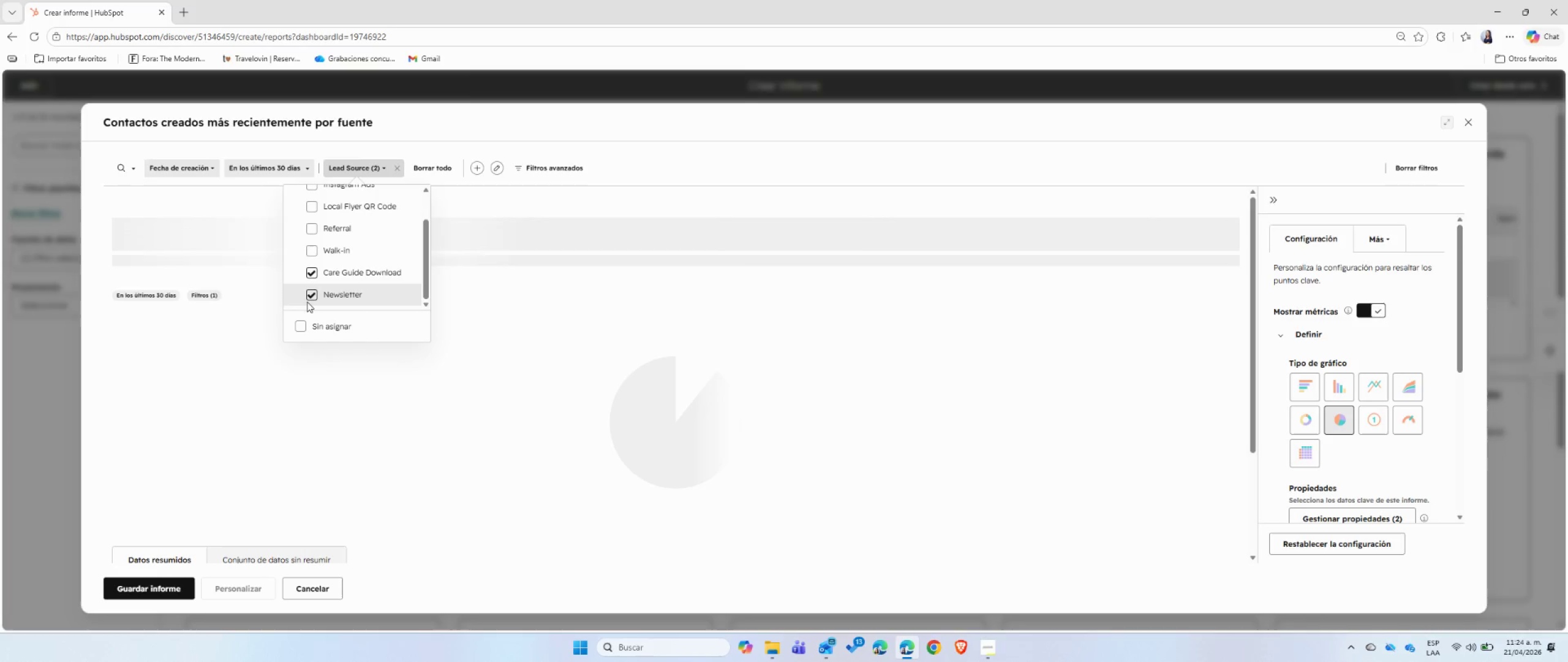 
wait(13.69)
 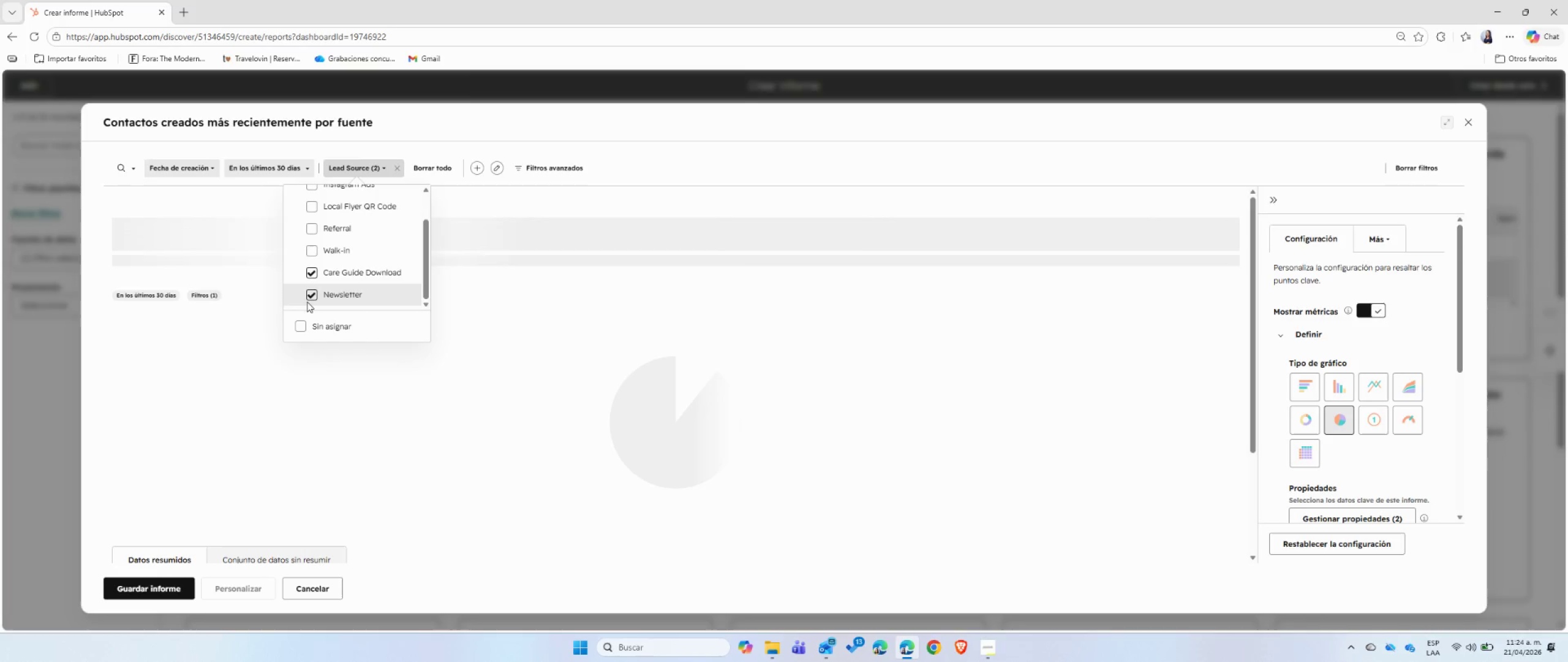 
left_click([677, 175])
 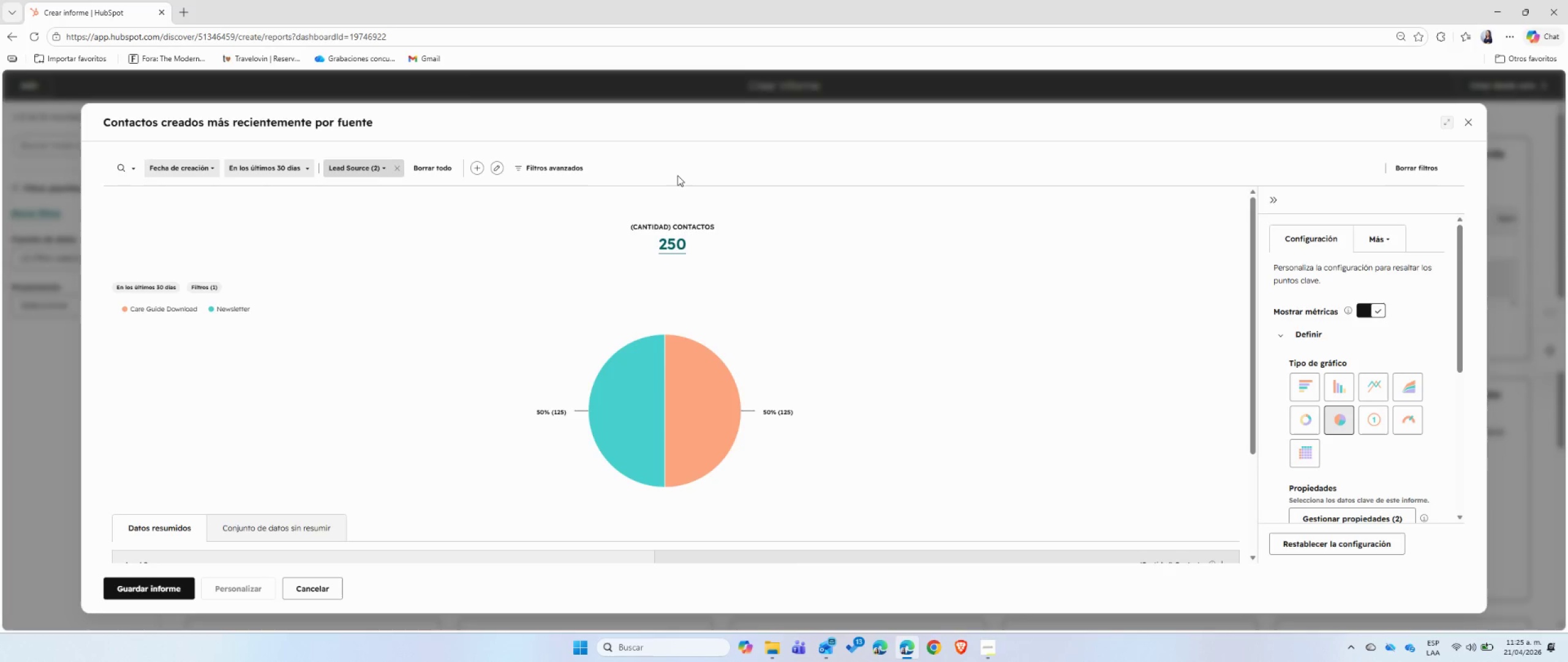 
wait(6.42)
 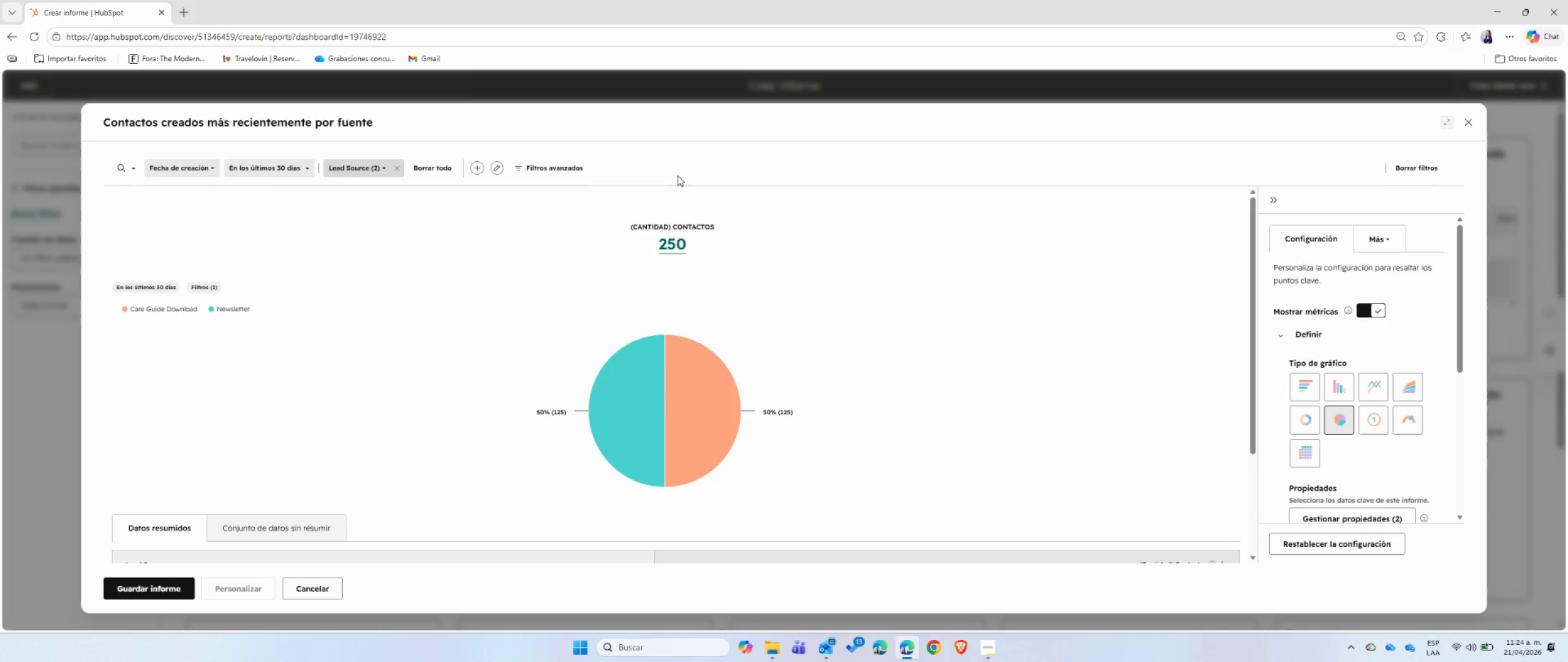 
scroll: coordinate [1366, 343], scroll_direction: down, amount: 9.0
 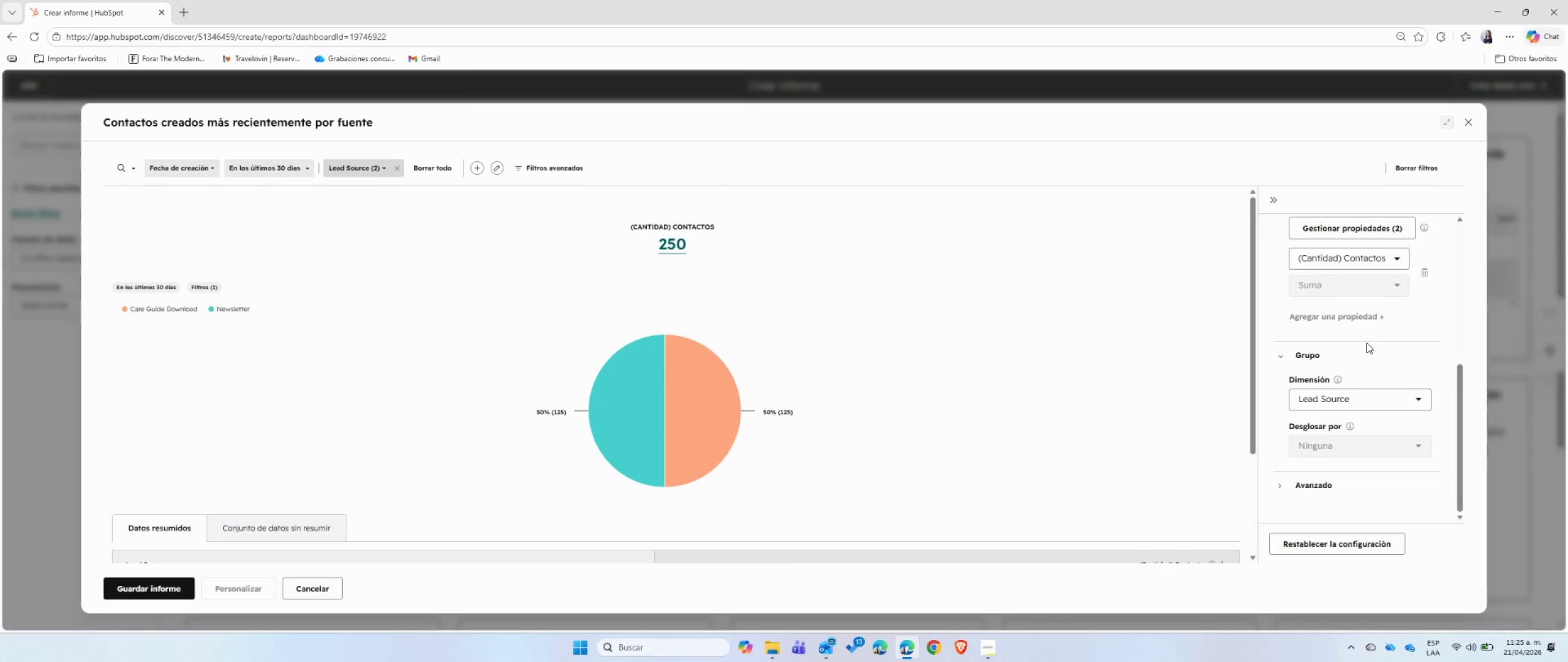 
scroll: coordinate [1366, 343], scroll_direction: up, amount: 16.0
 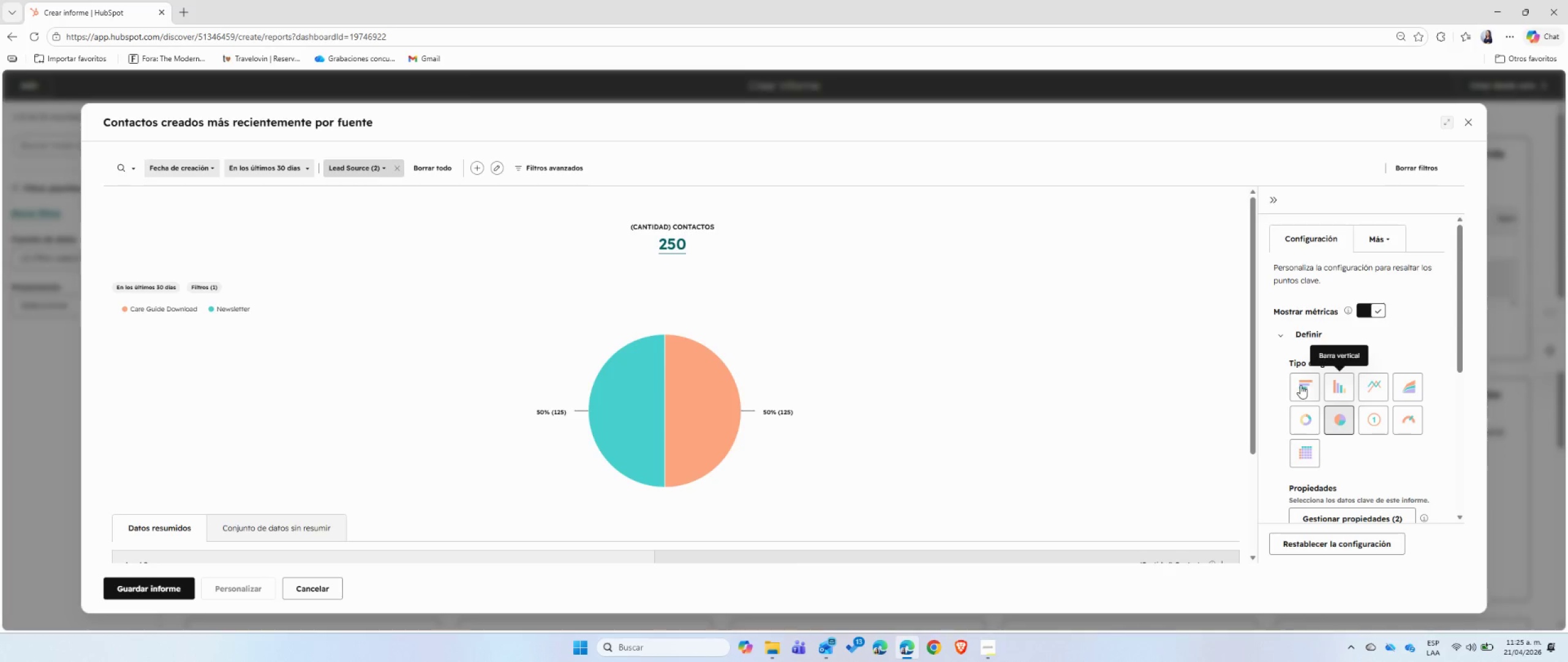 
wait(7.01)
 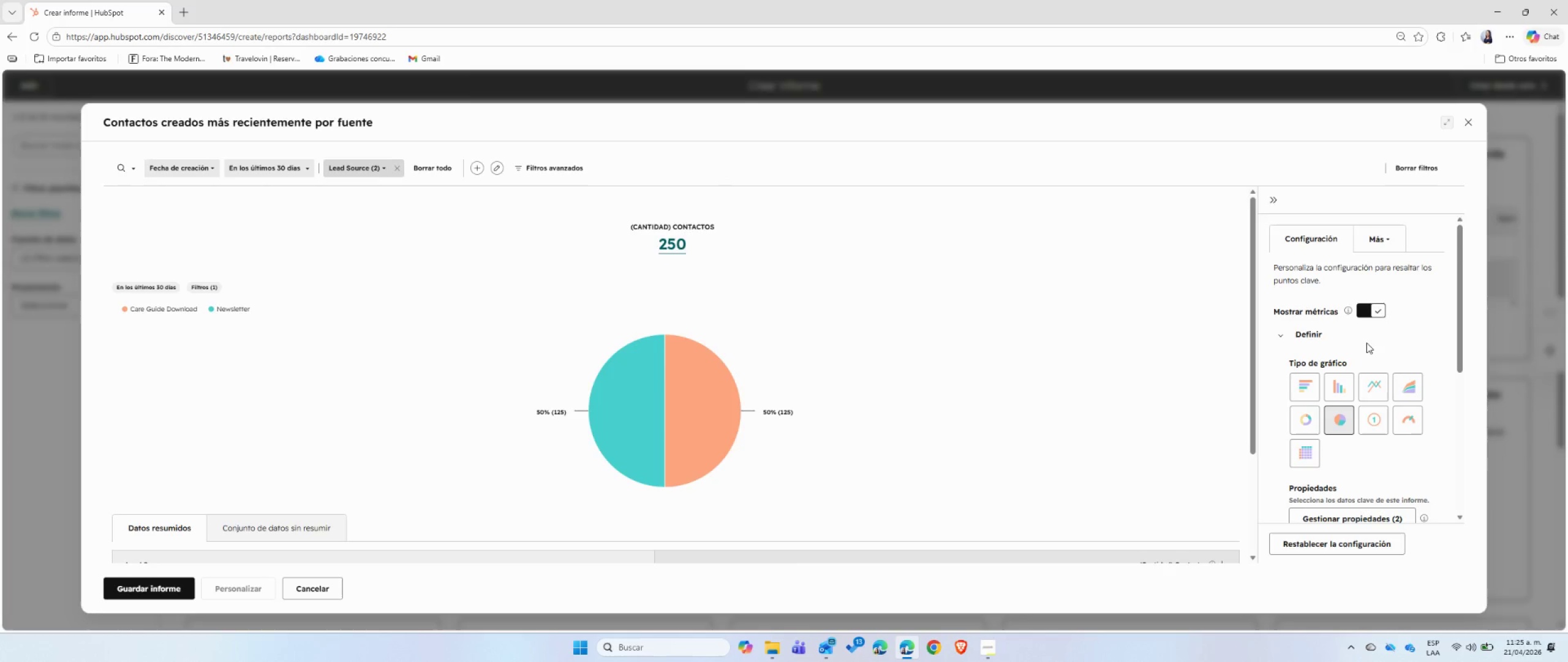 
left_click([1302, 384])
 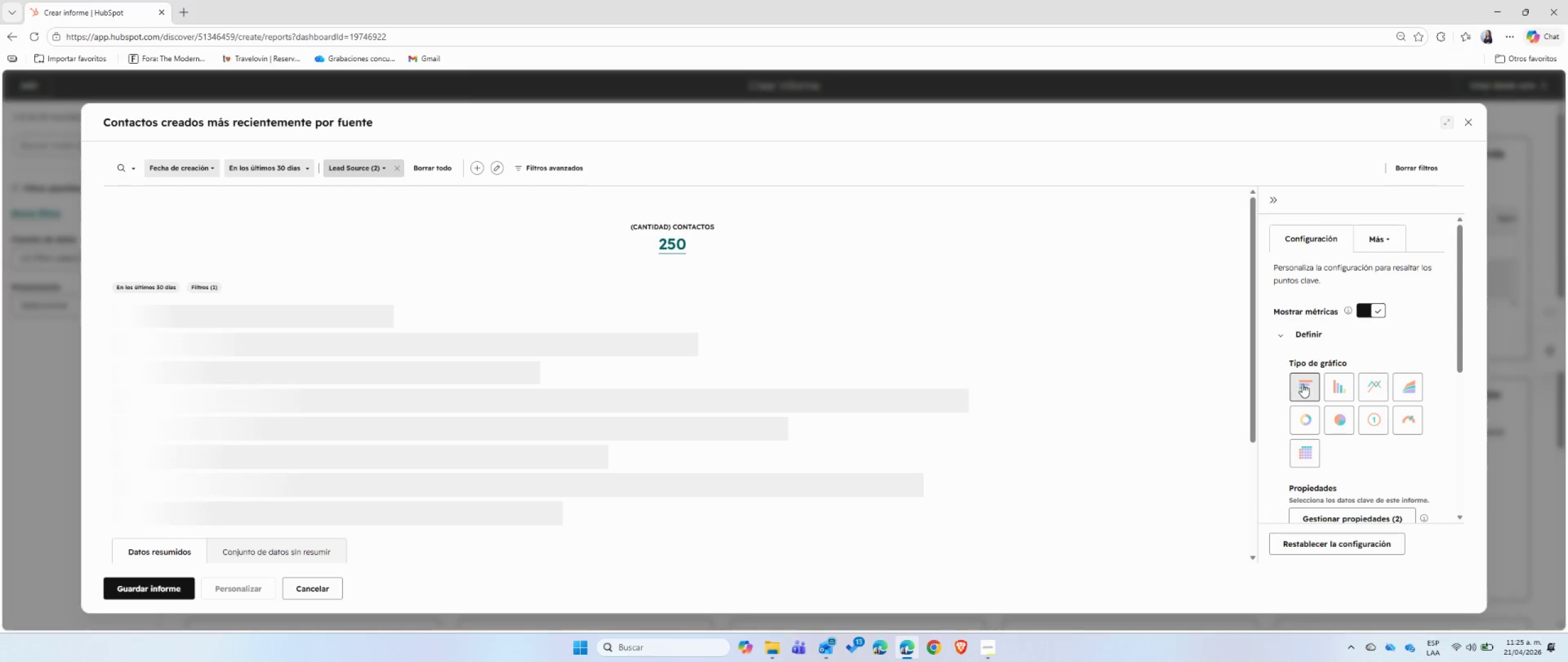 
wait(8.86)
 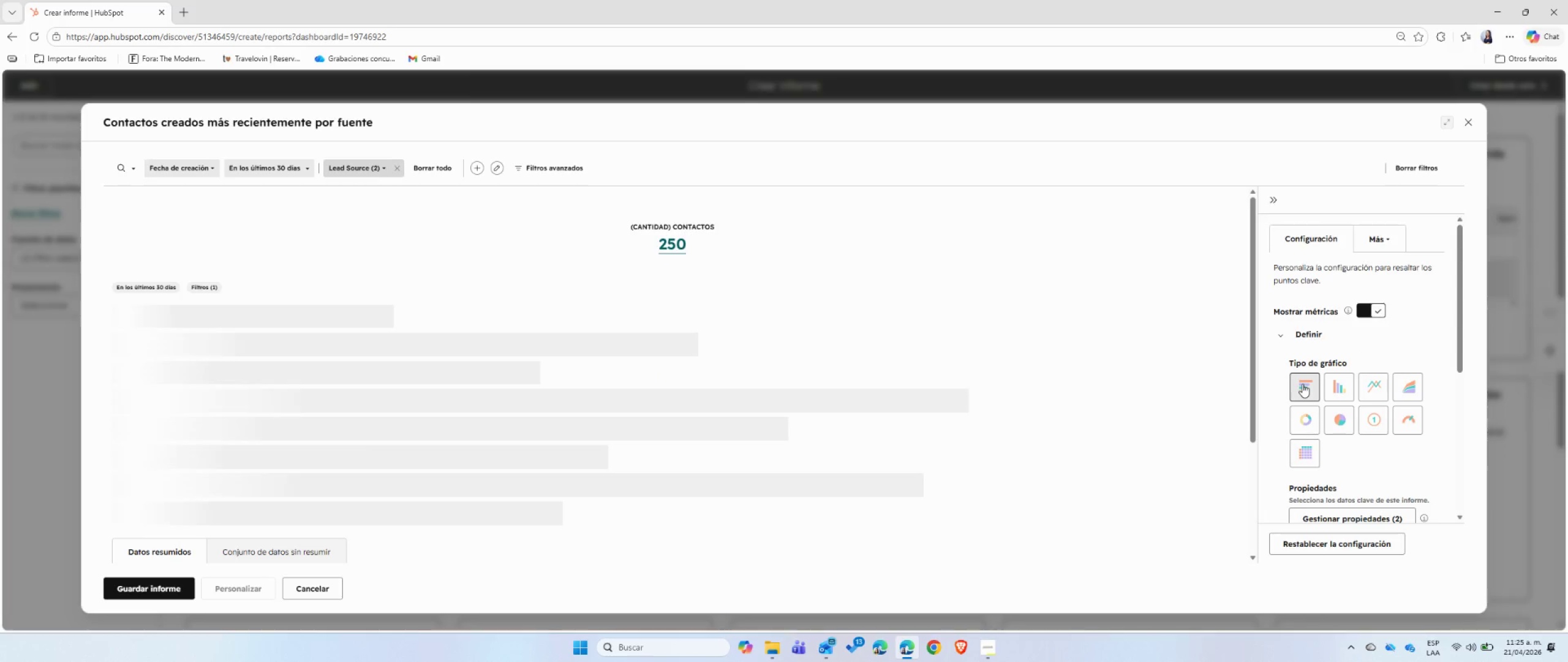 
scroll: coordinate [1246, 317], scroll_direction: down, amount: 4.0
 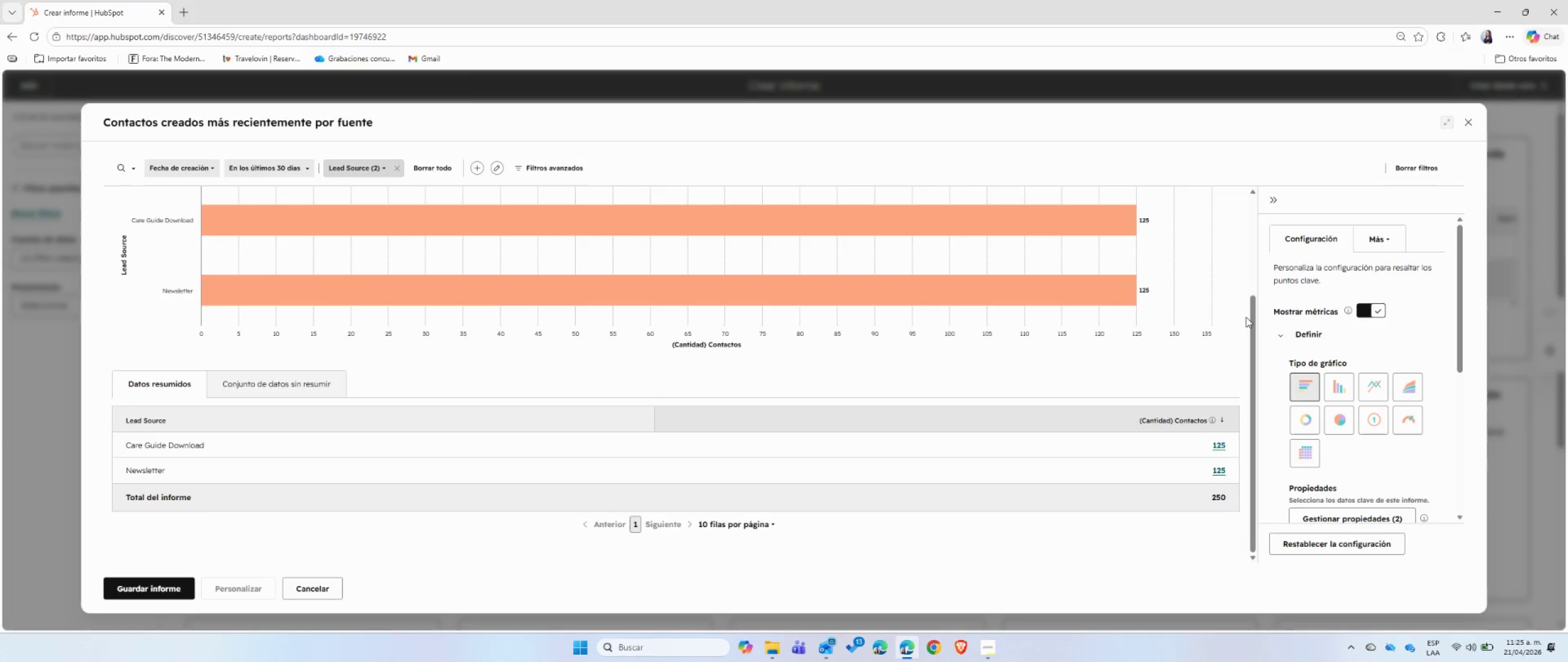 
scroll: coordinate [1246, 317], scroll_direction: up, amount: 6.0
 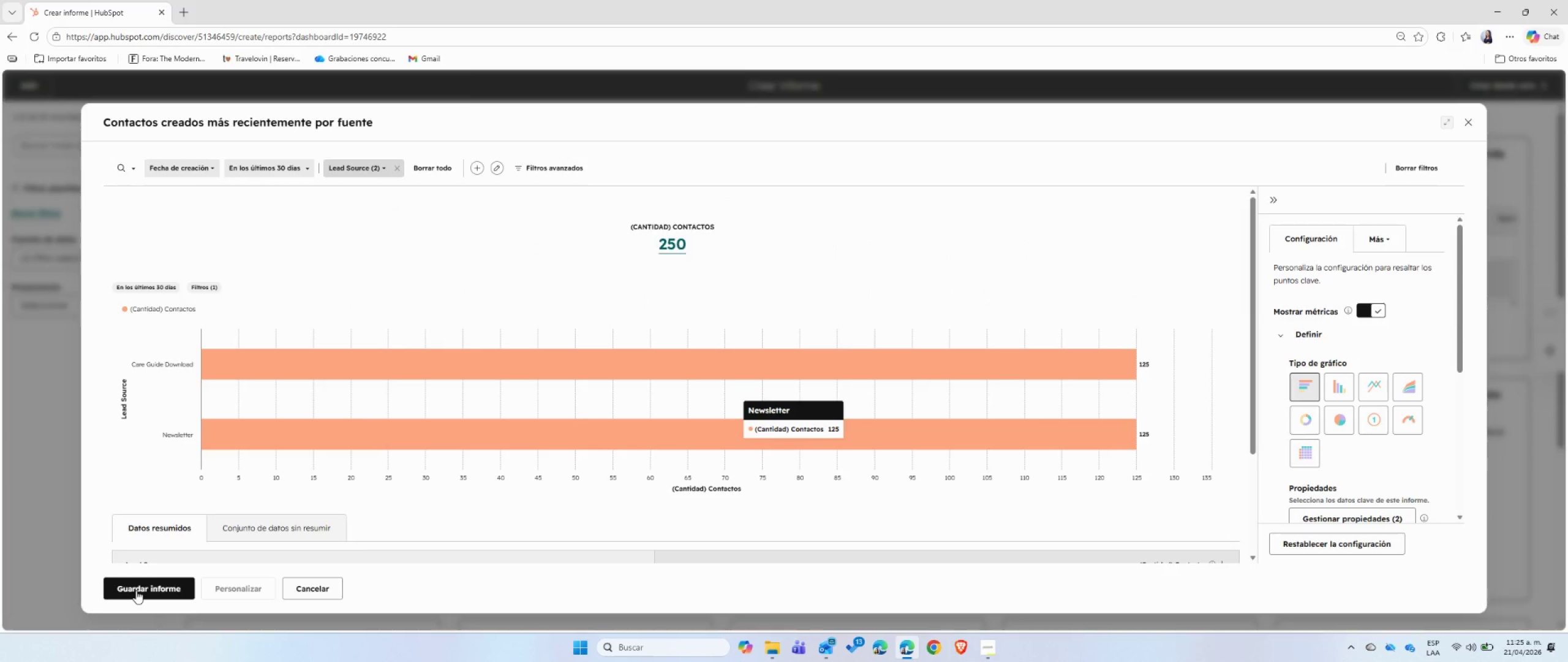 
left_click([136, 590])
 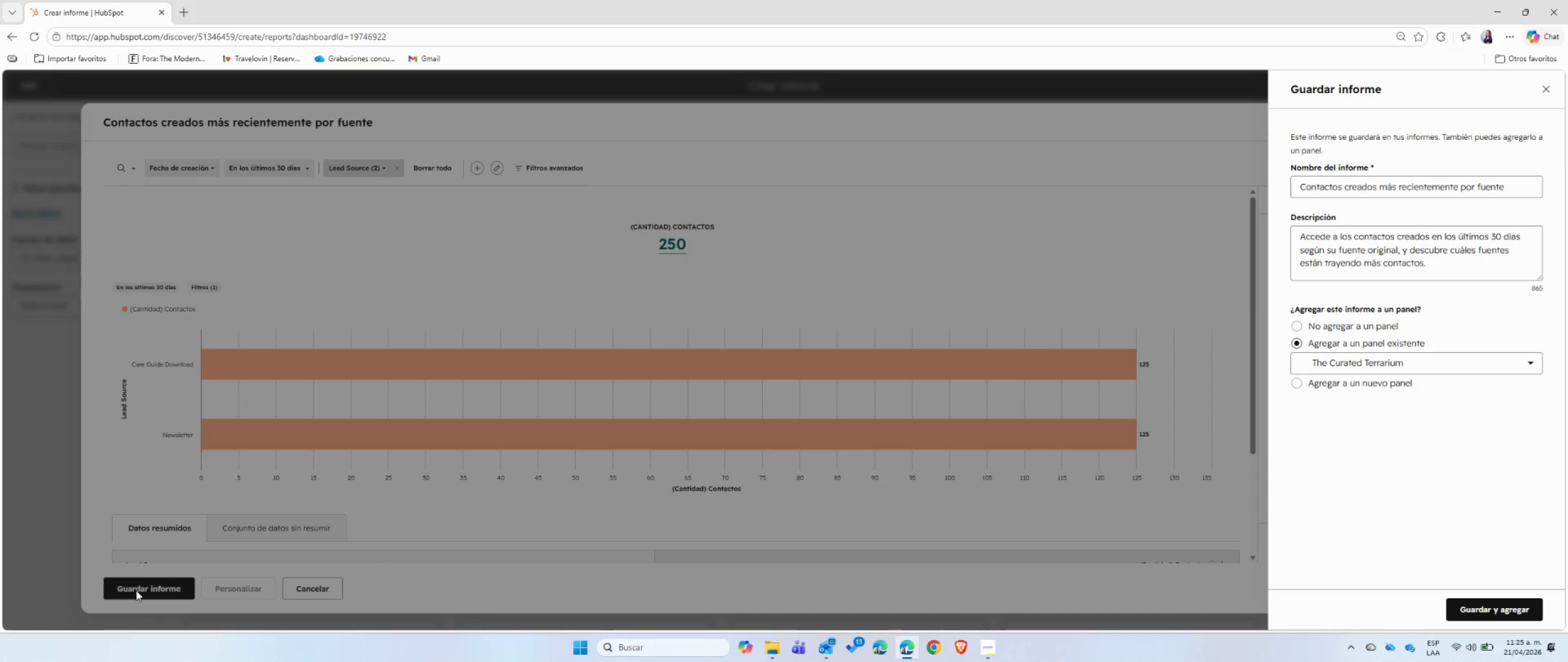 
wait(10.08)
 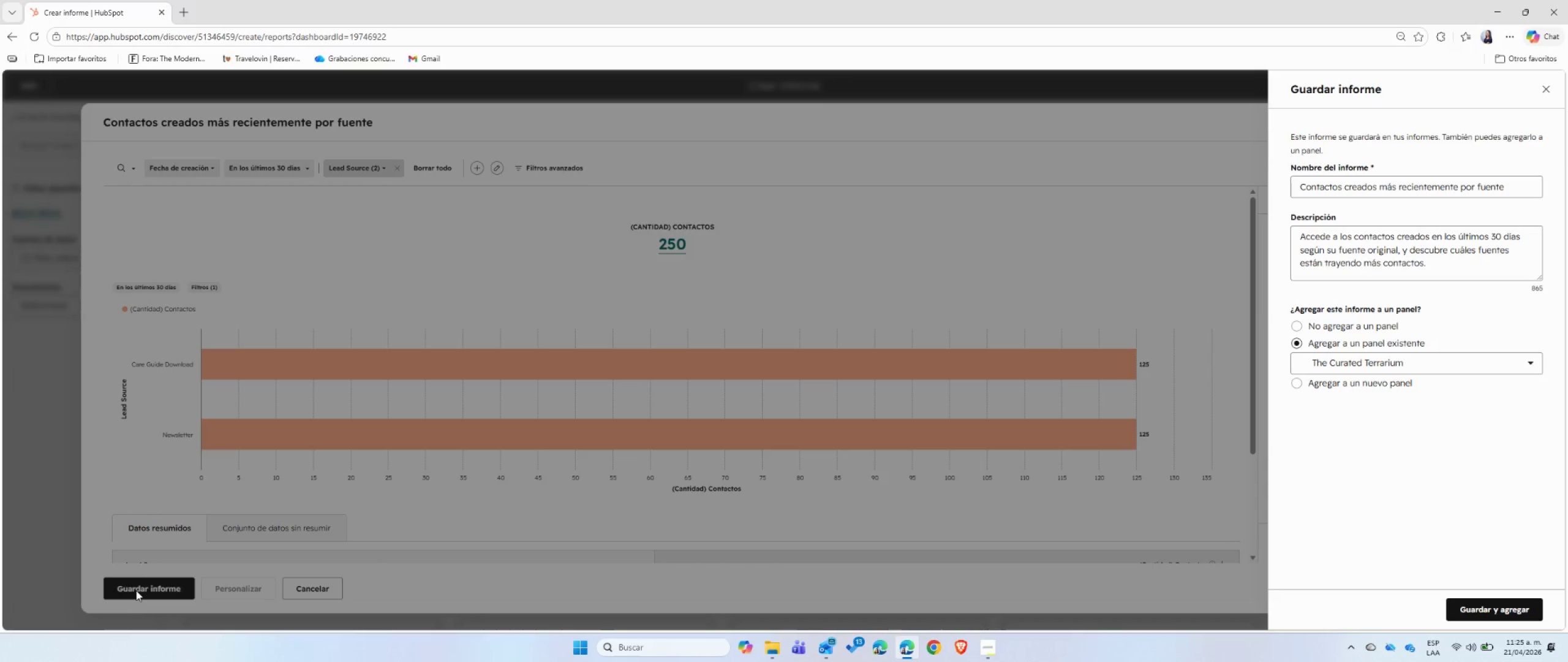 
left_click([1461, 613])
 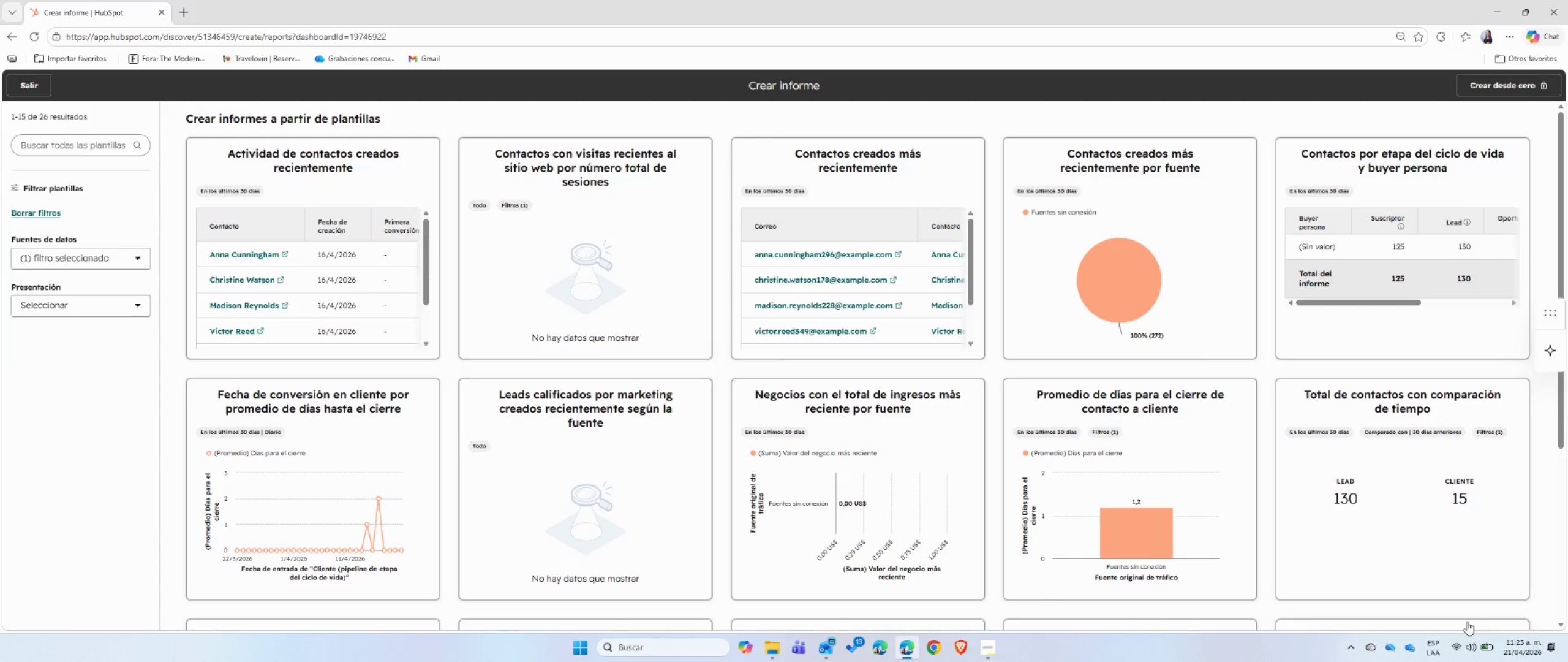 
wait(25.59)
 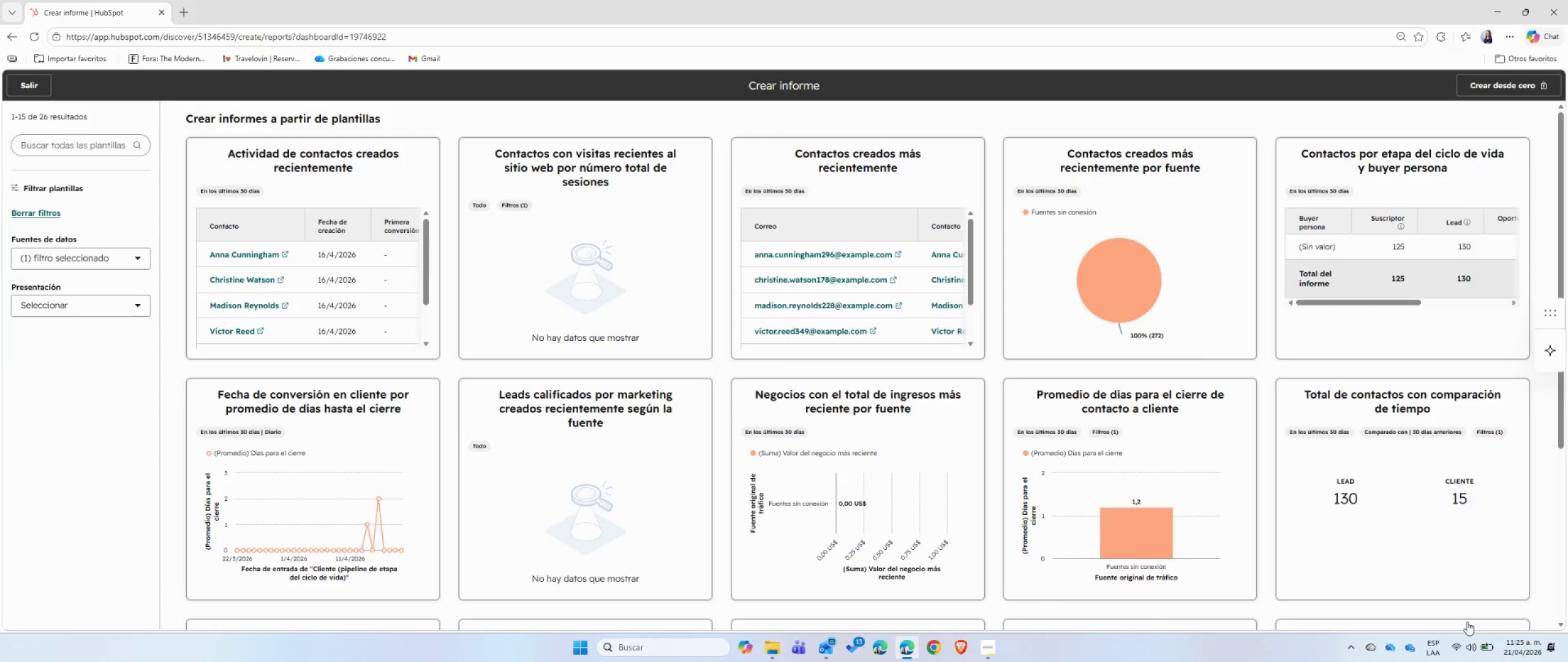 
scroll: coordinate [1261, 370], scroll_direction: down, amount: 1.0
 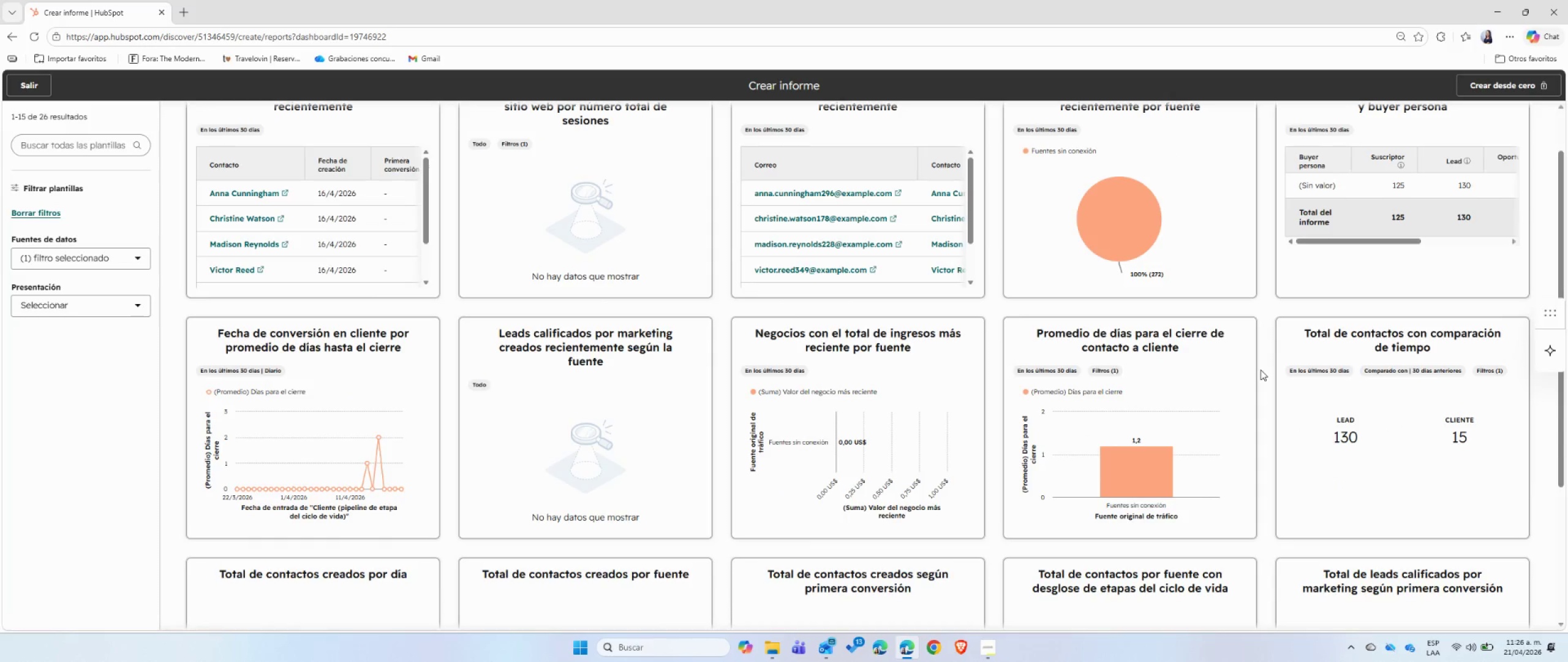 
scroll: coordinate [1261, 370], scroll_direction: up, amount: 1.0
 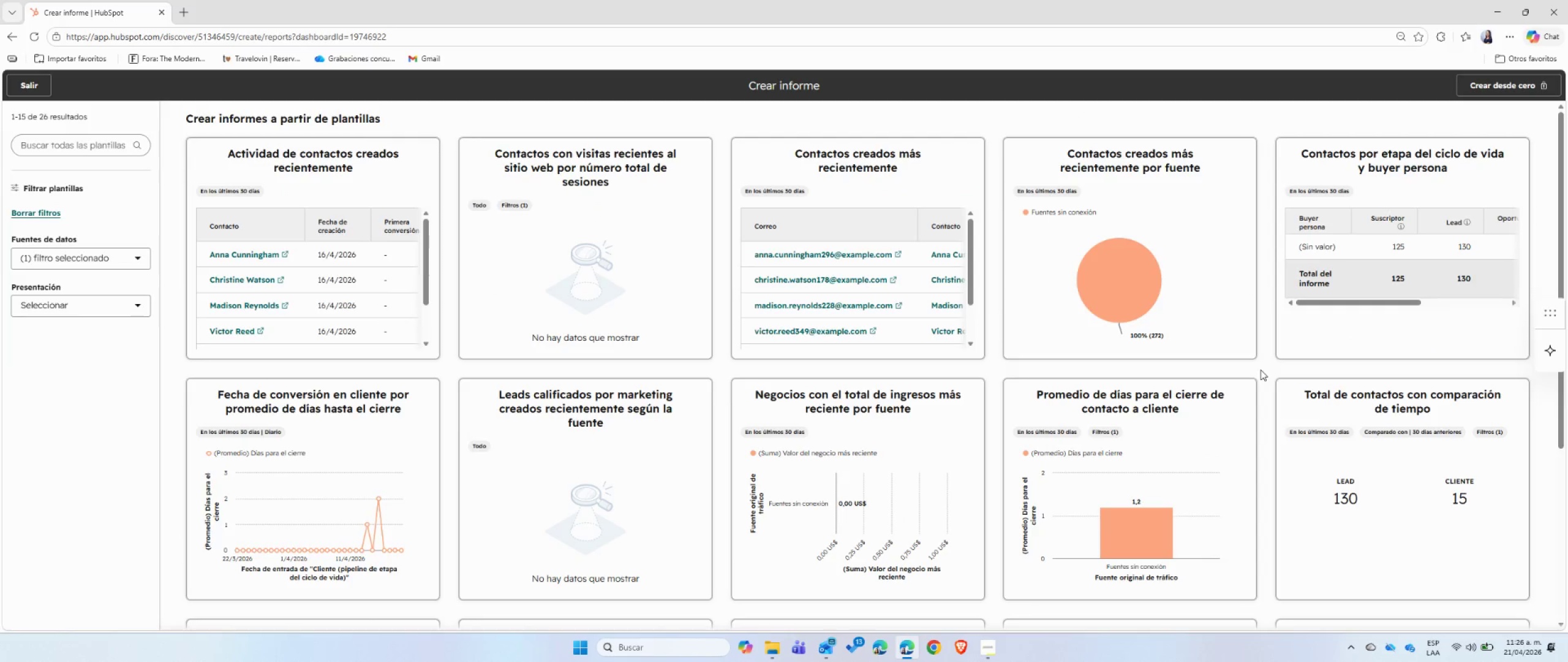 
scroll: coordinate [1261, 370], scroll_direction: down, amount: 2.0
 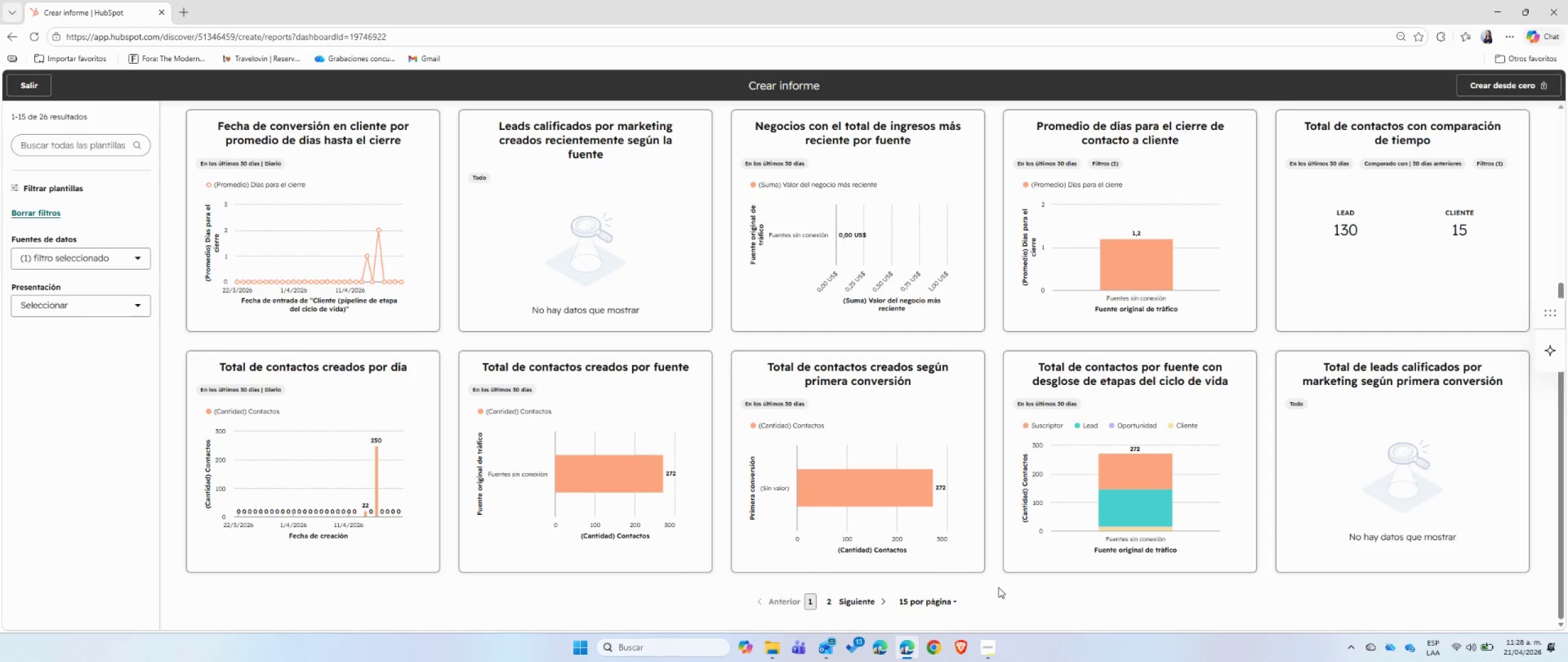 
wait(110.94)
 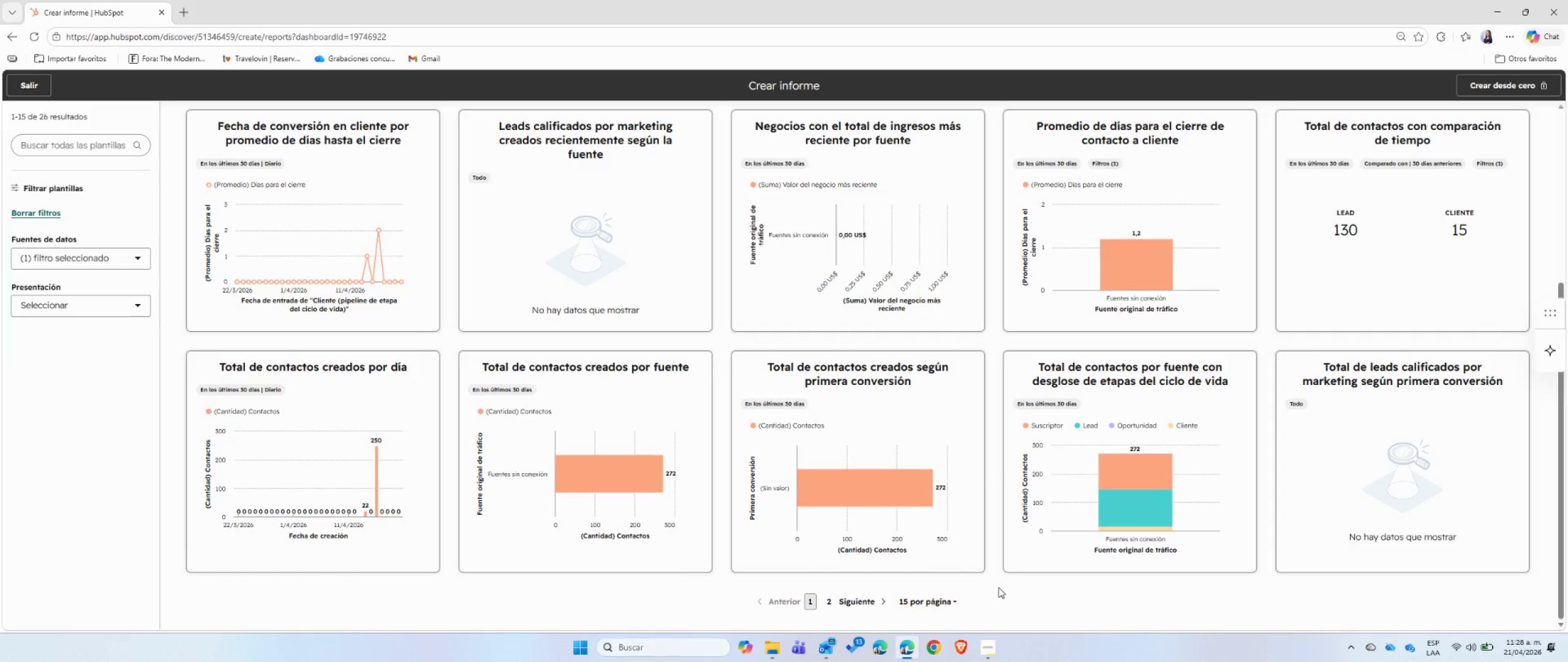 
left_click([1158, 400])
 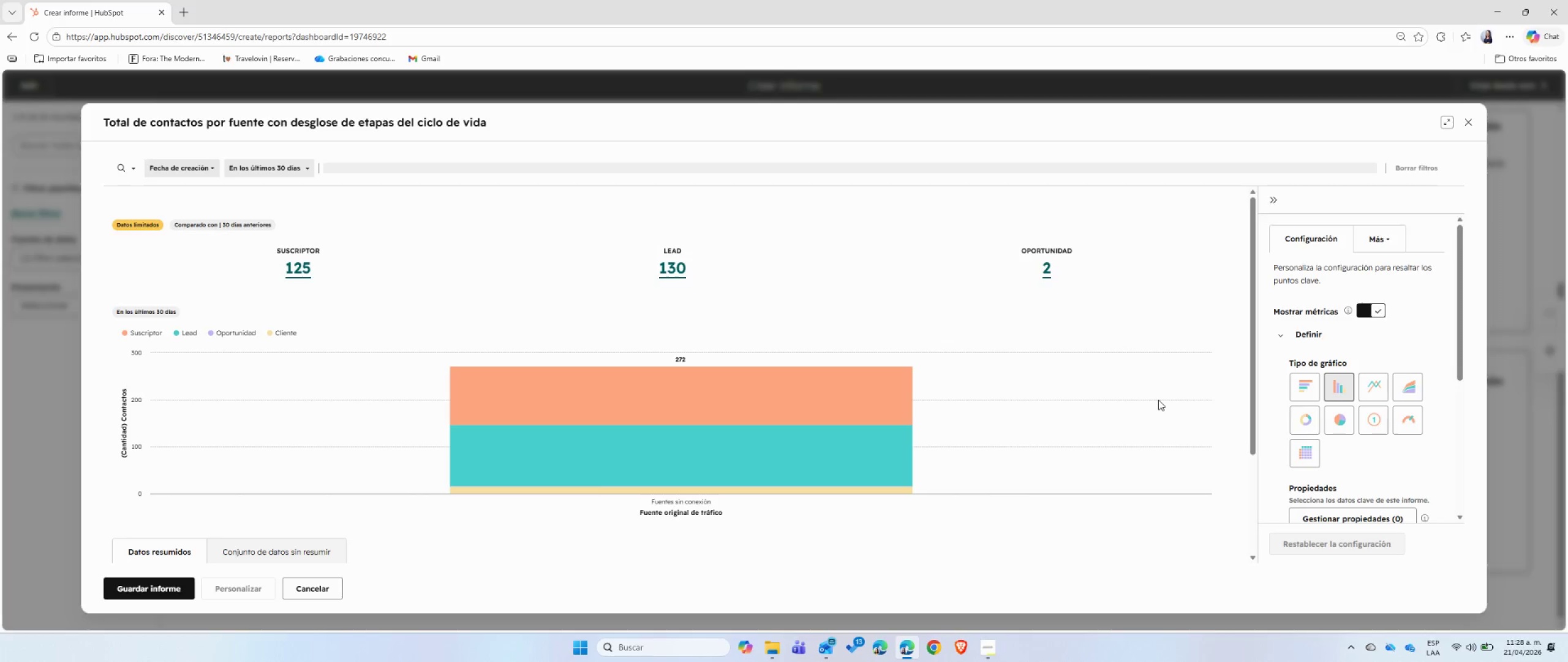 
wait(21.05)
 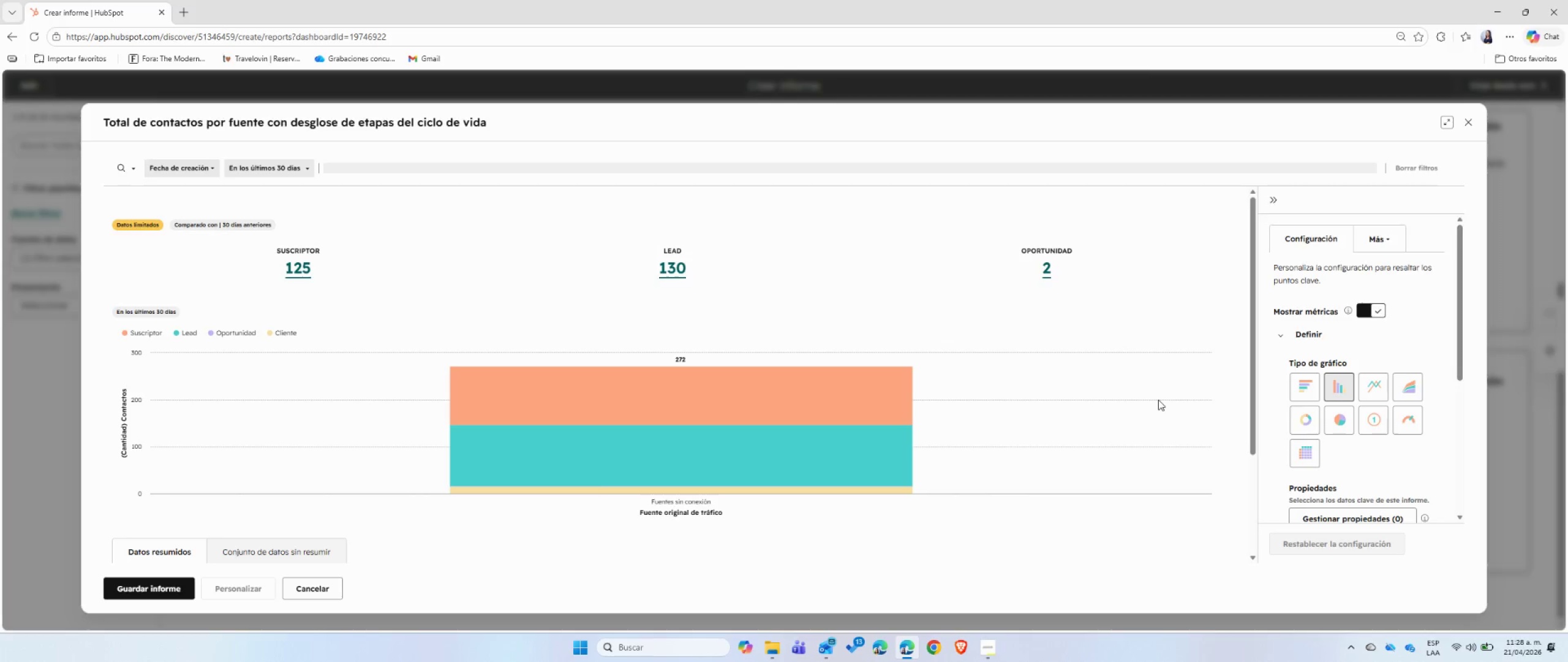 
scroll: coordinate [1417, 365], scroll_direction: down, amount: 2.0
 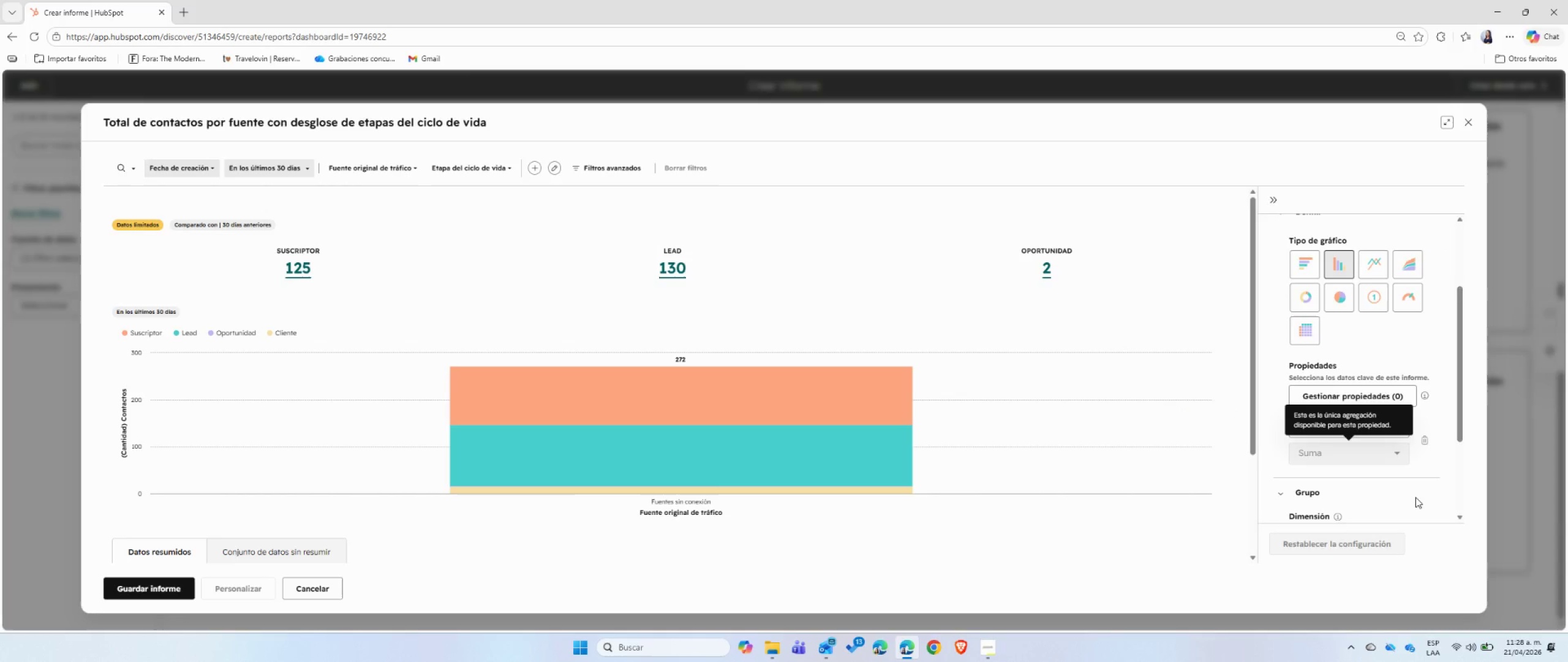 
left_click([1398, 393])
 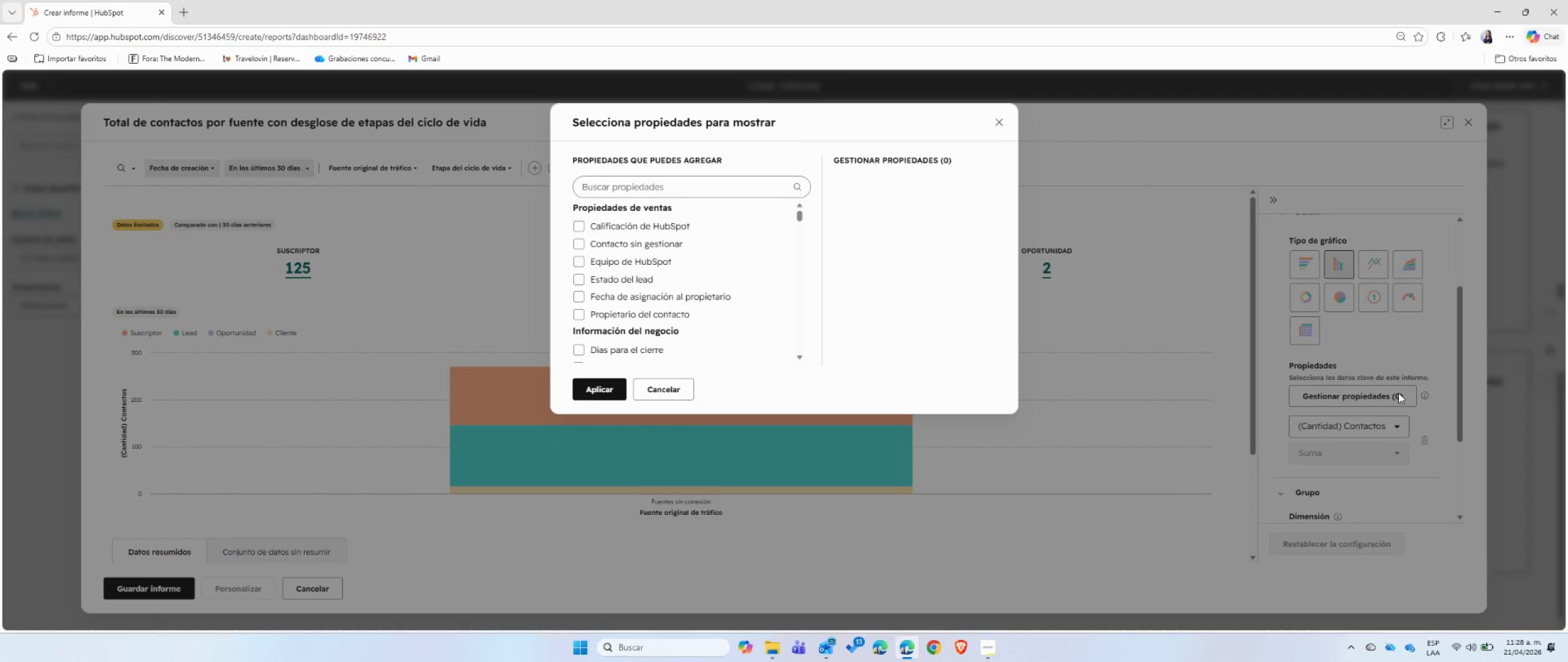 
wait(7.88)
 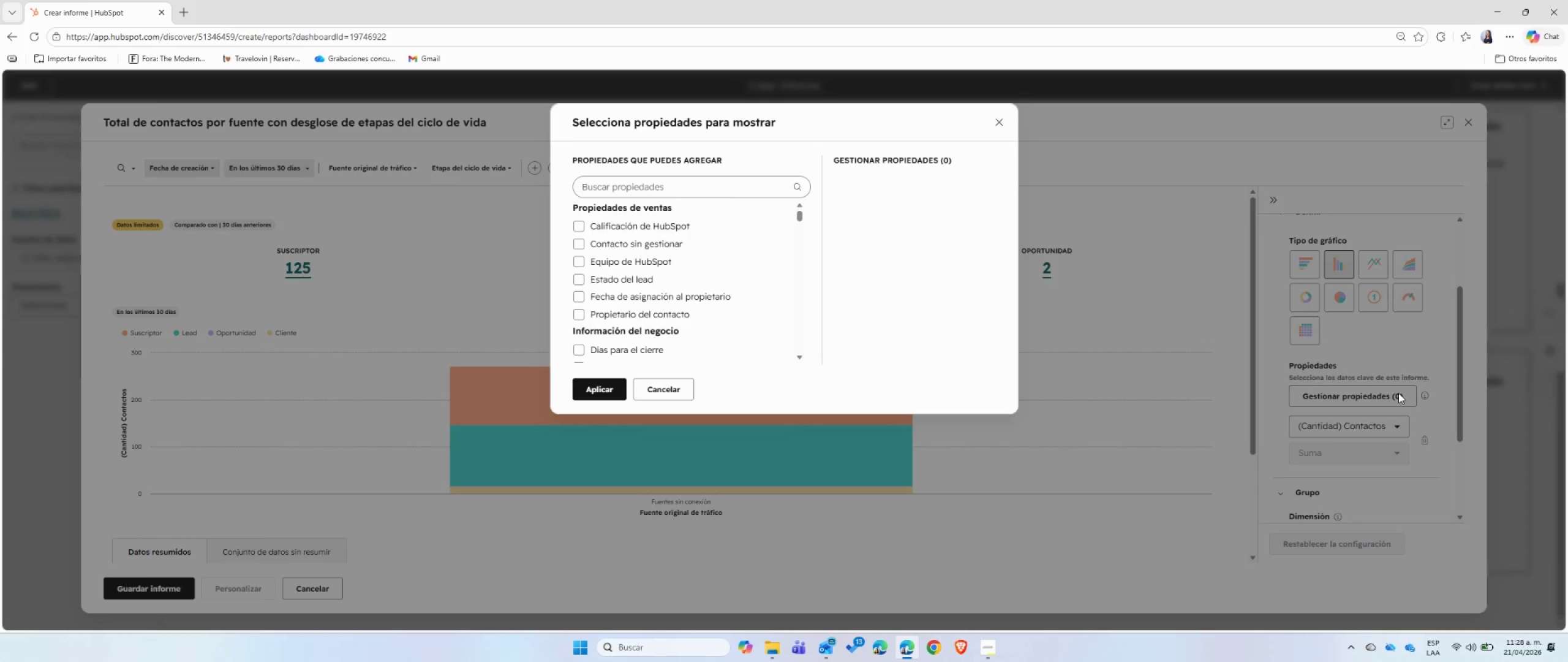 
left_click([636, 183])
 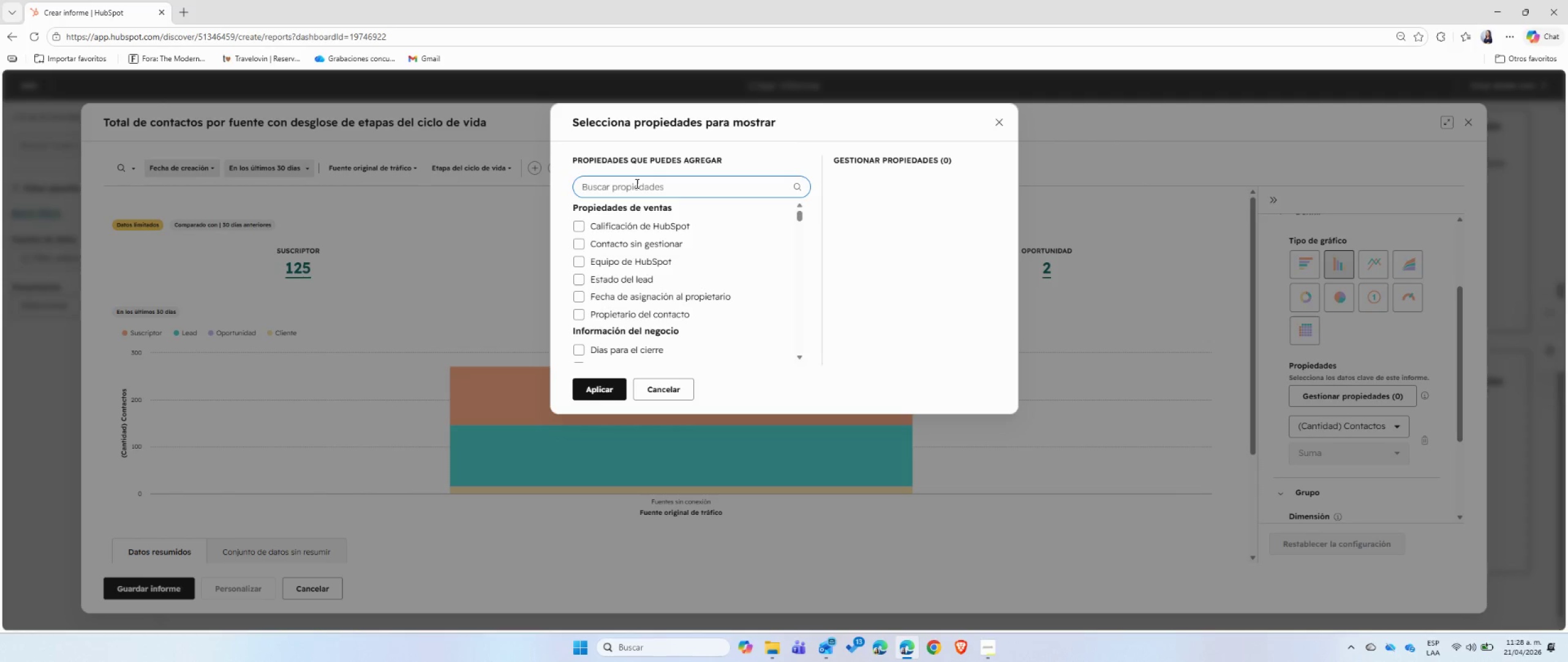 
type(interest)
 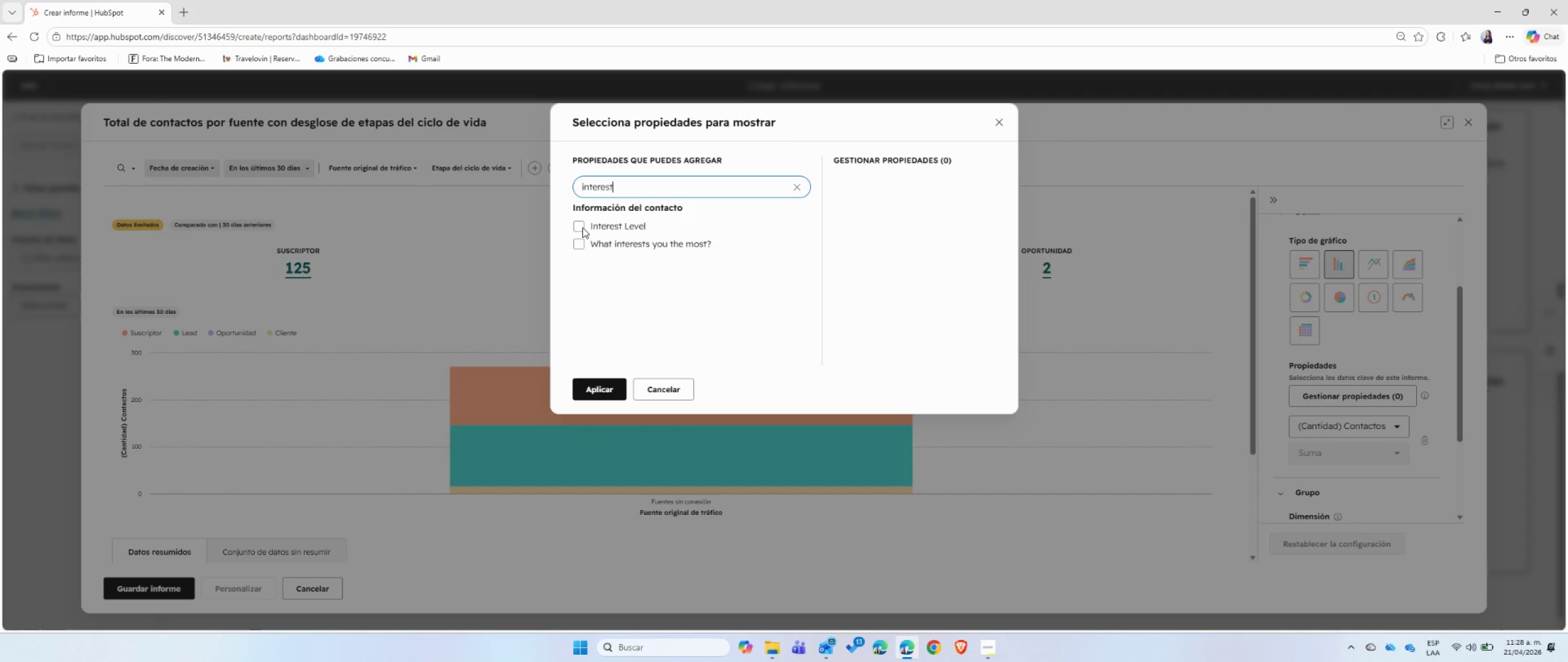 
left_click([578, 228])
 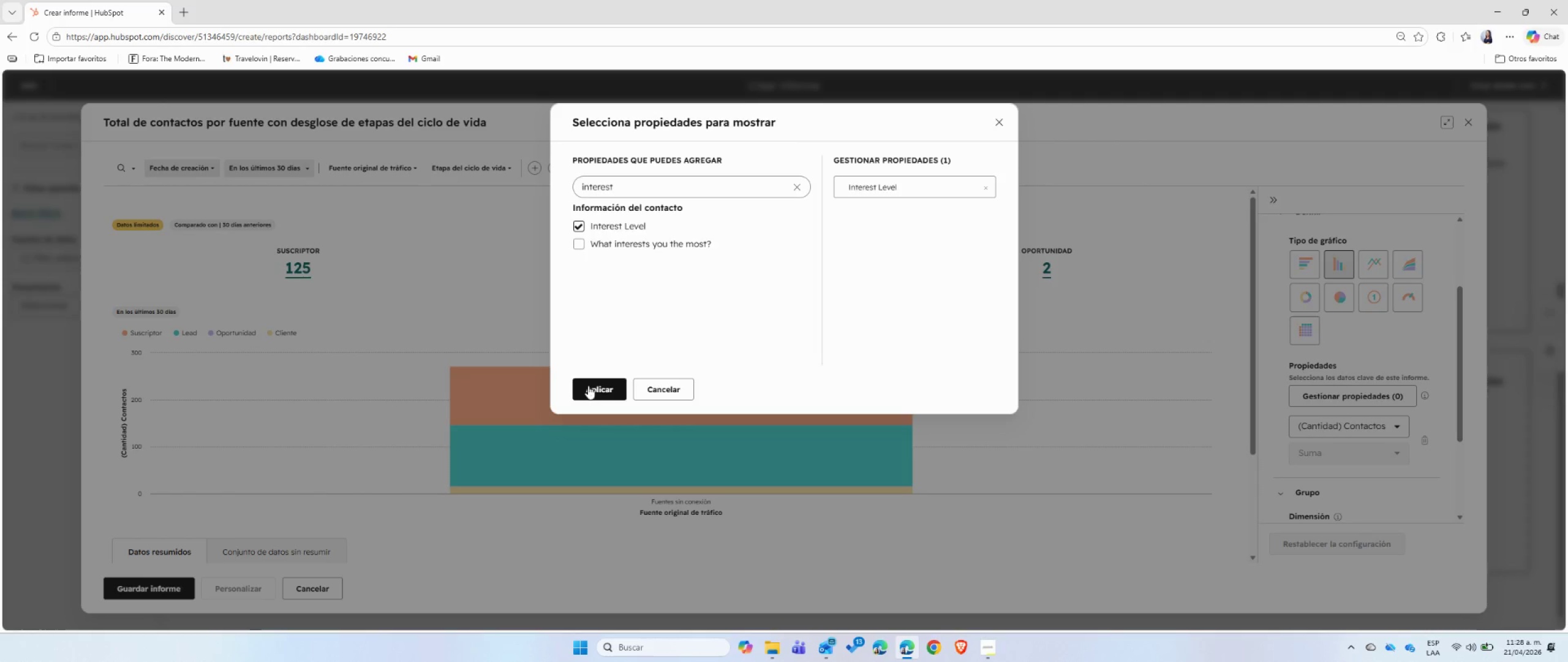 
left_click([588, 387])
 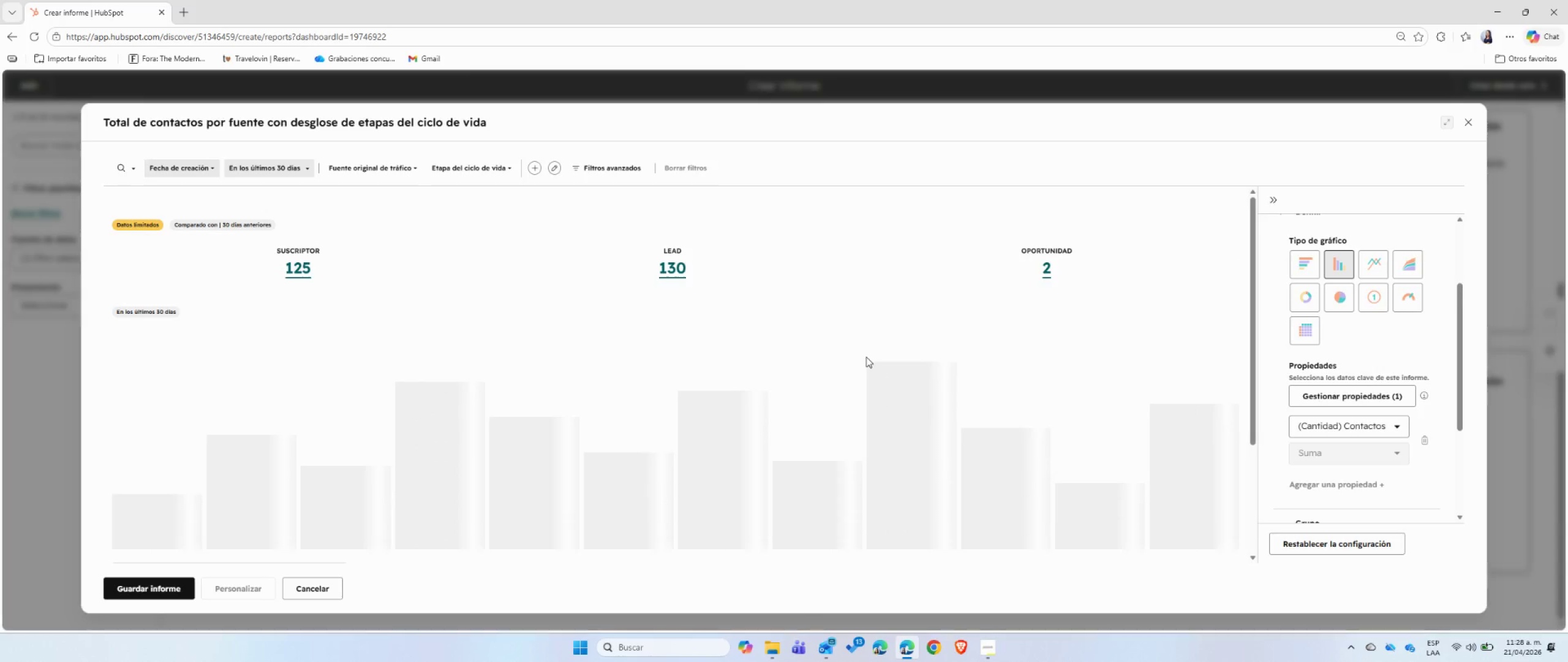 
wait(7.92)
 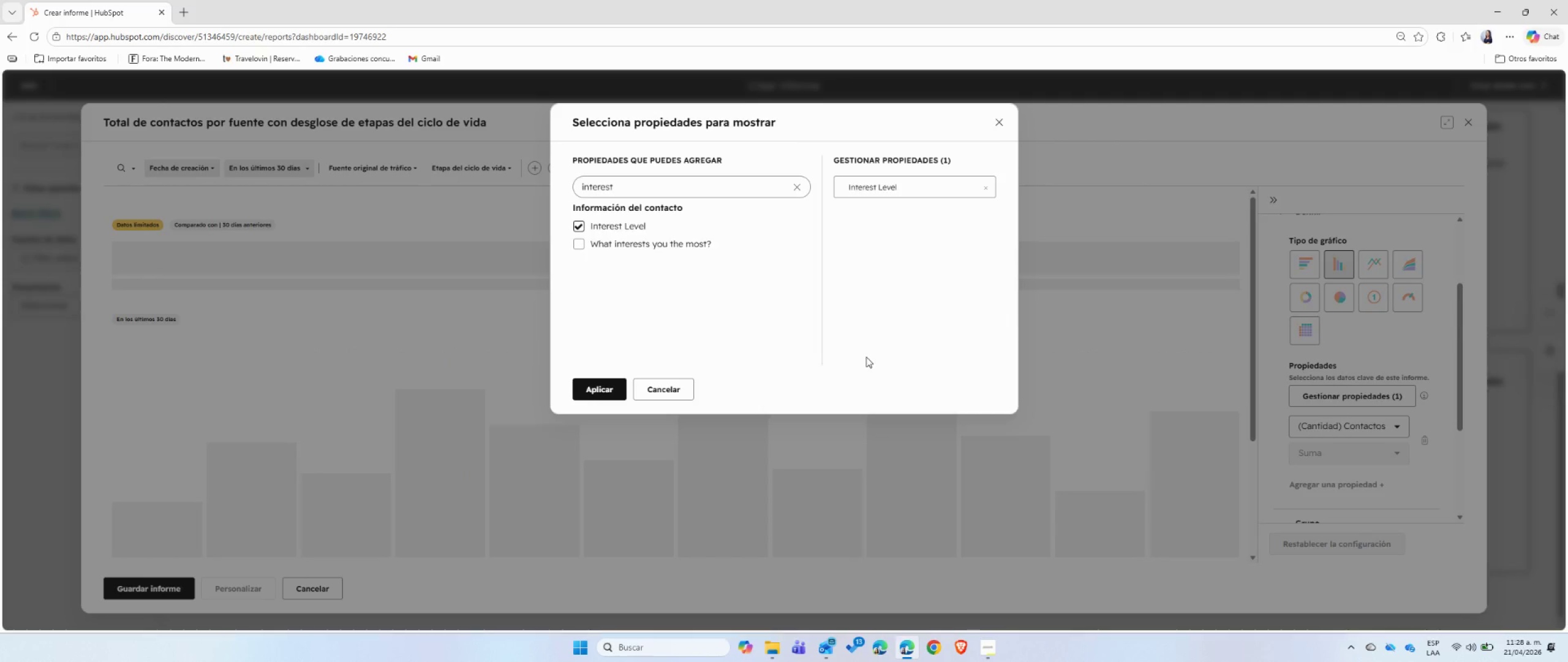 
scroll: coordinate [1437, 457], scroll_direction: down, amount: 3.0
 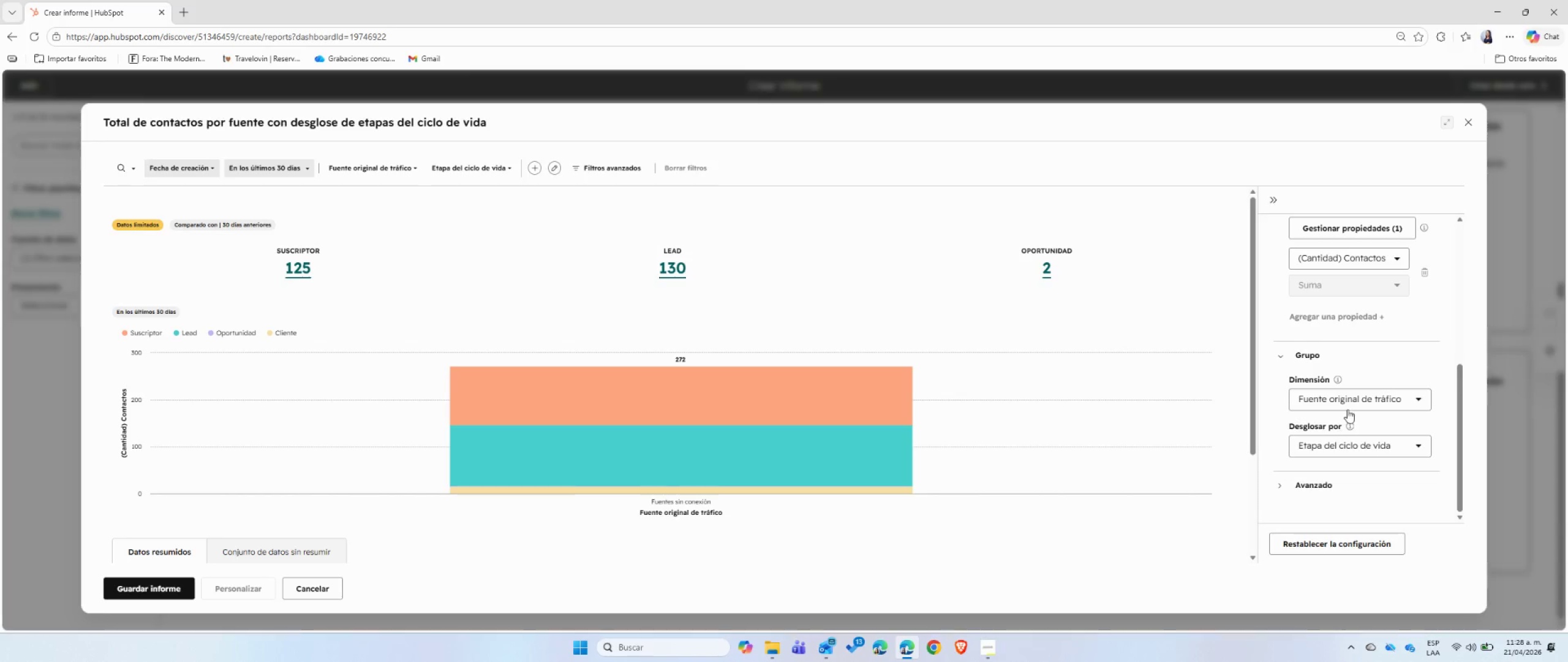 
left_click([1351, 403])
 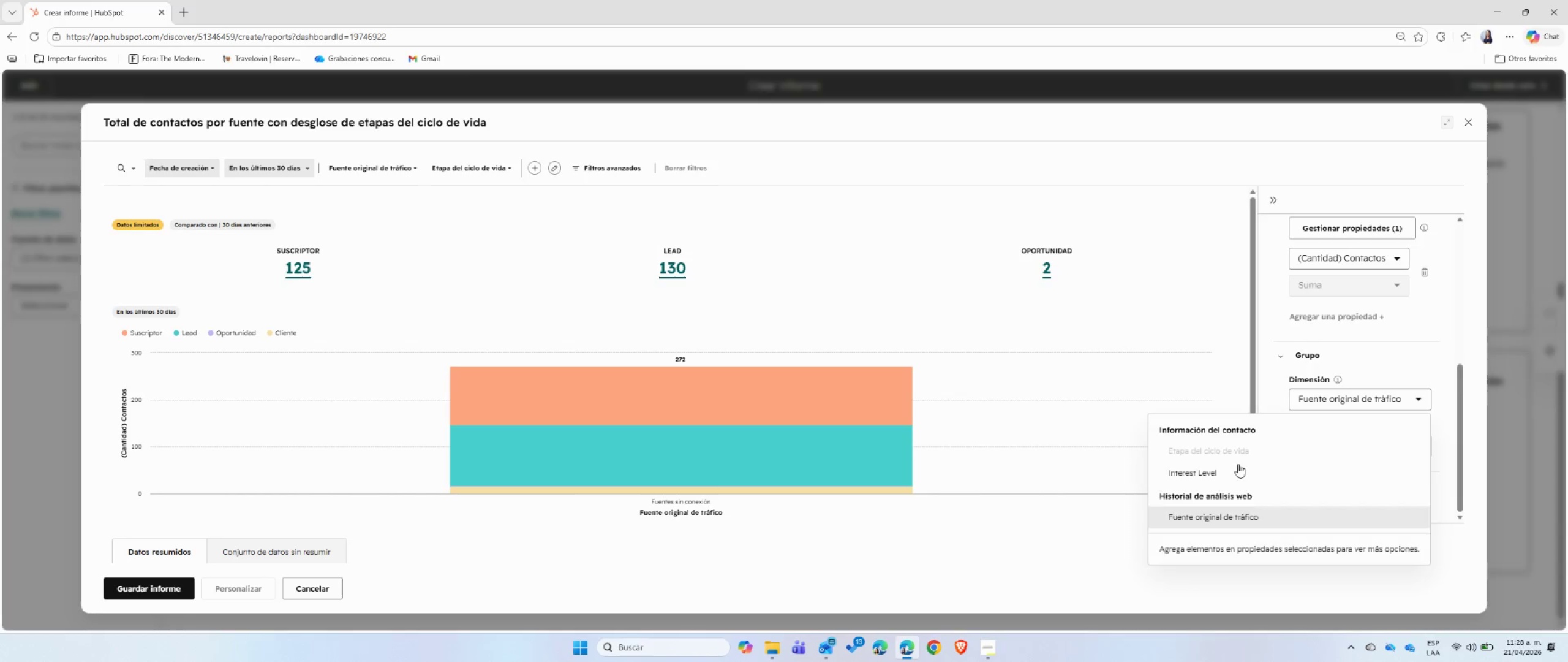 
left_click([1224, 474])
 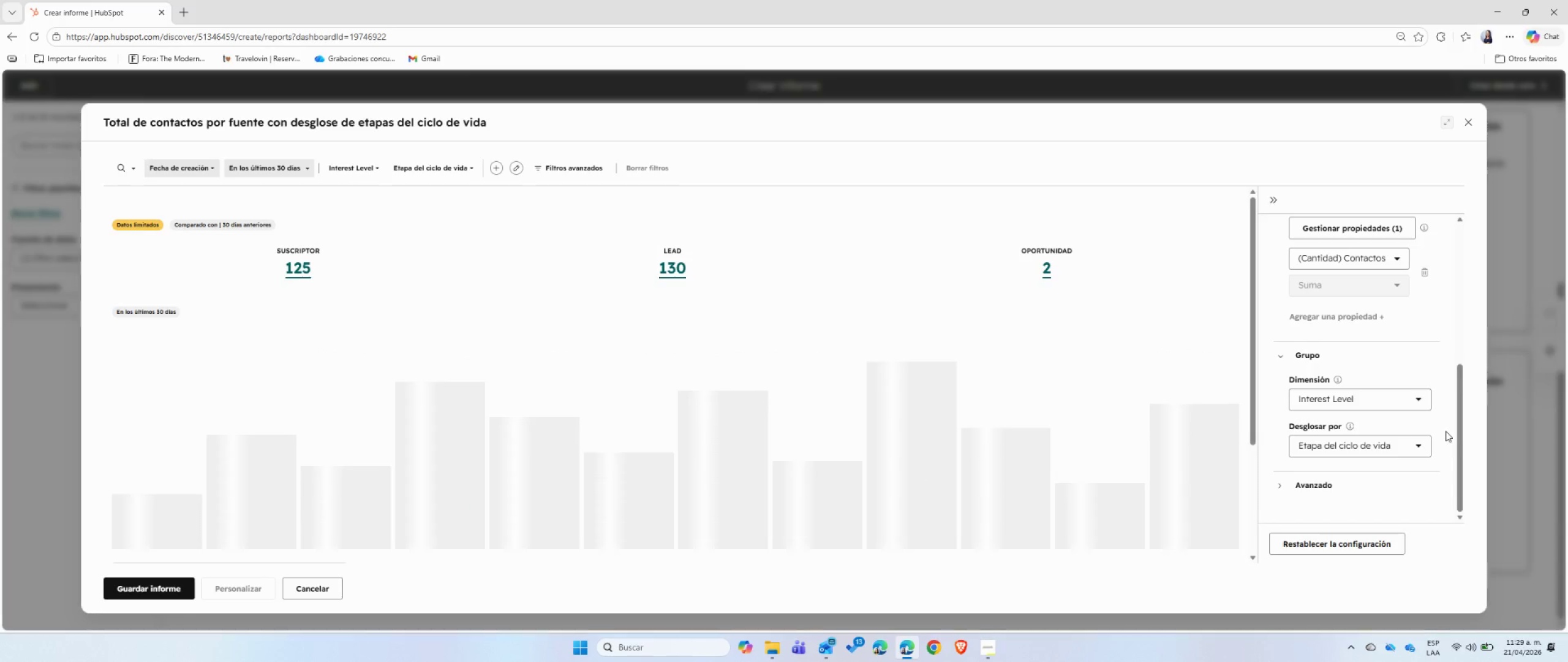 
wait(11.33)
 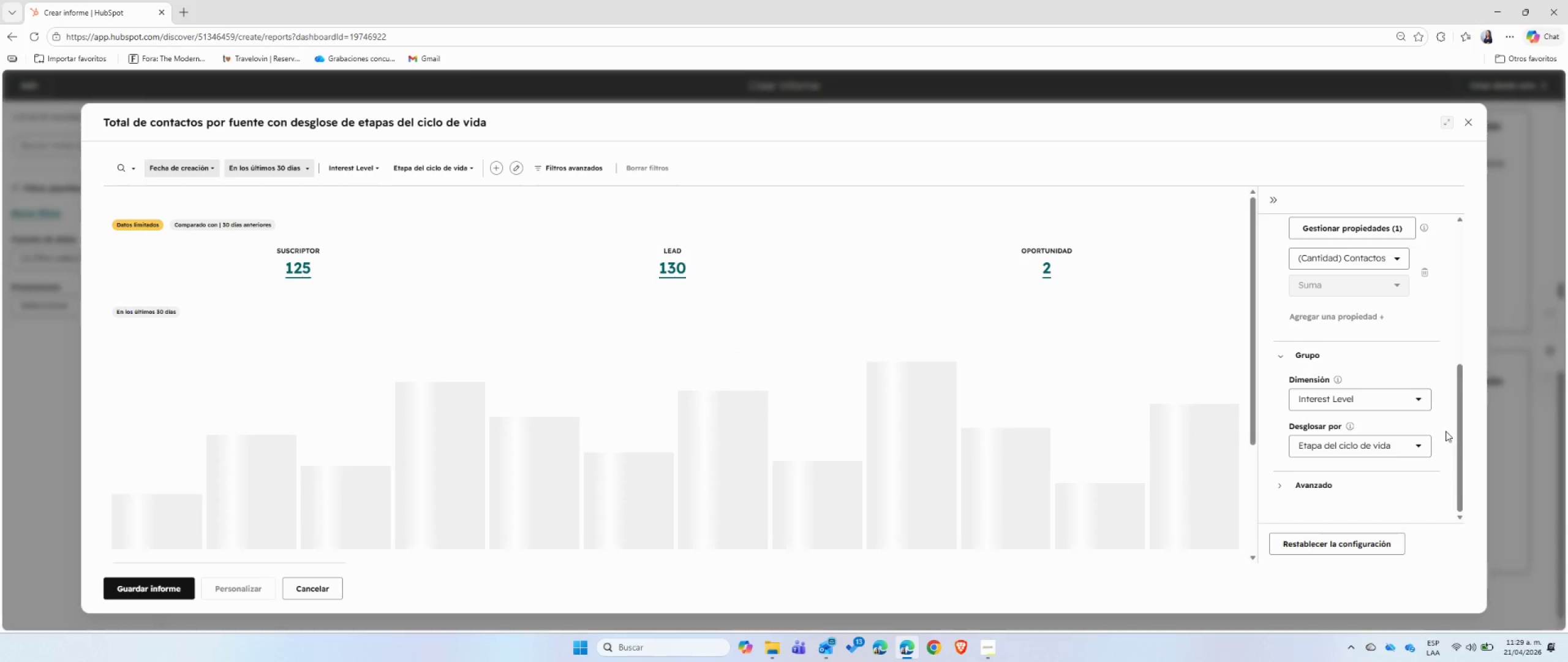 
scroll: coordinate [1441, 501], scroll_direction: up, amount: 3.0
 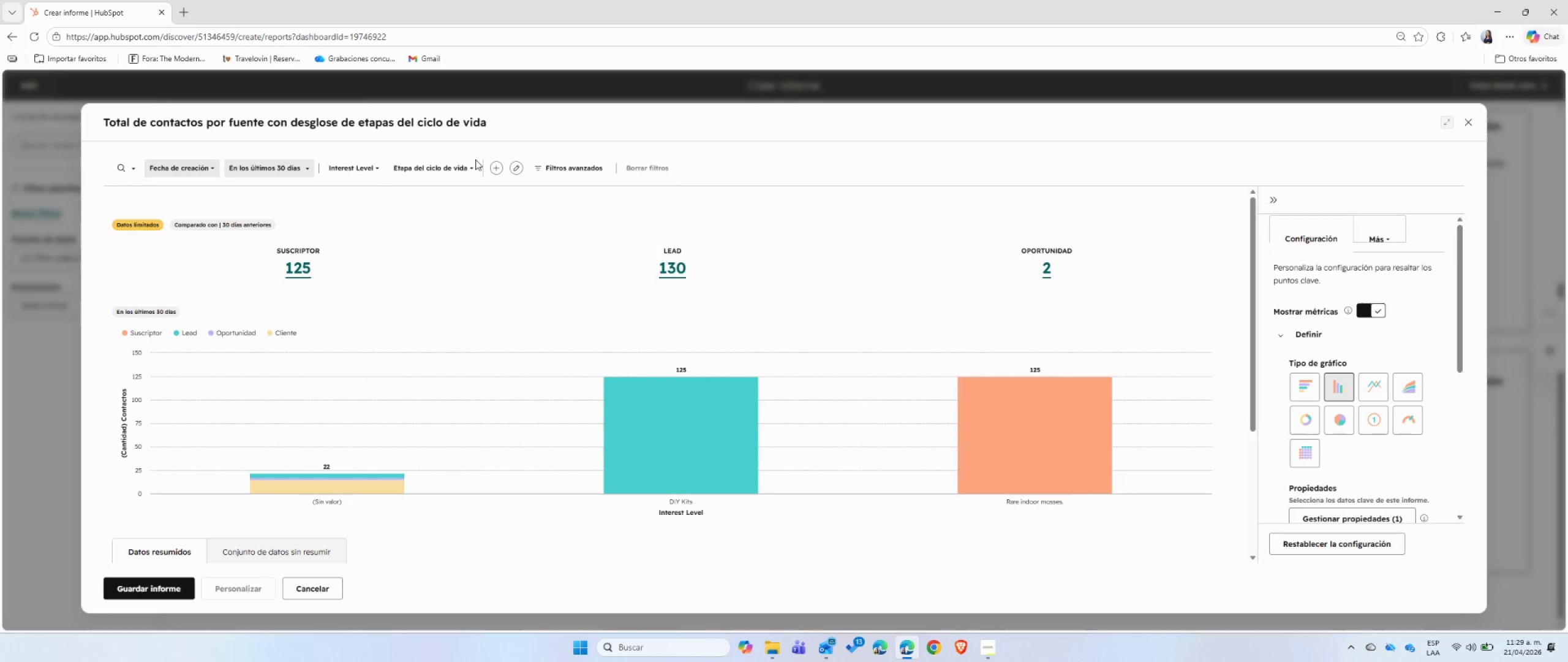 
left_click([349, 167])
 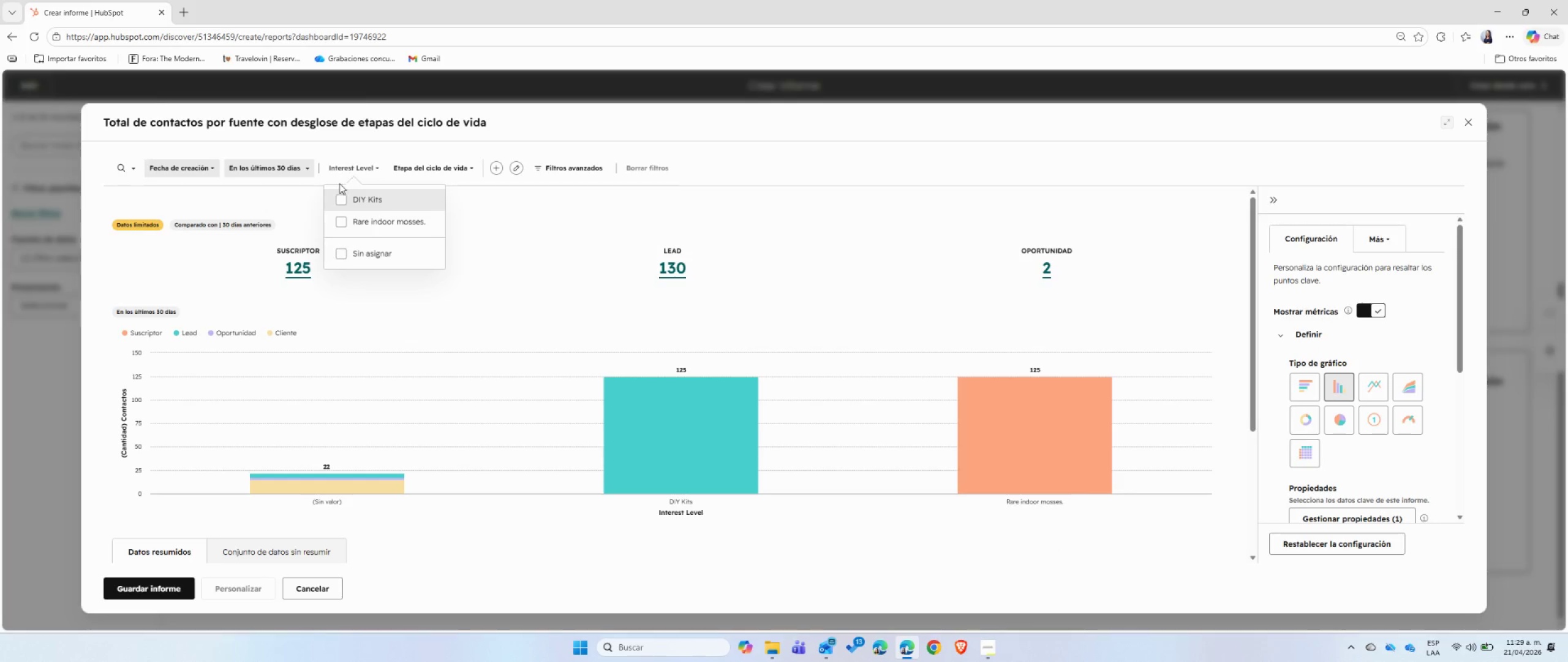 
left_click([341, 200])
 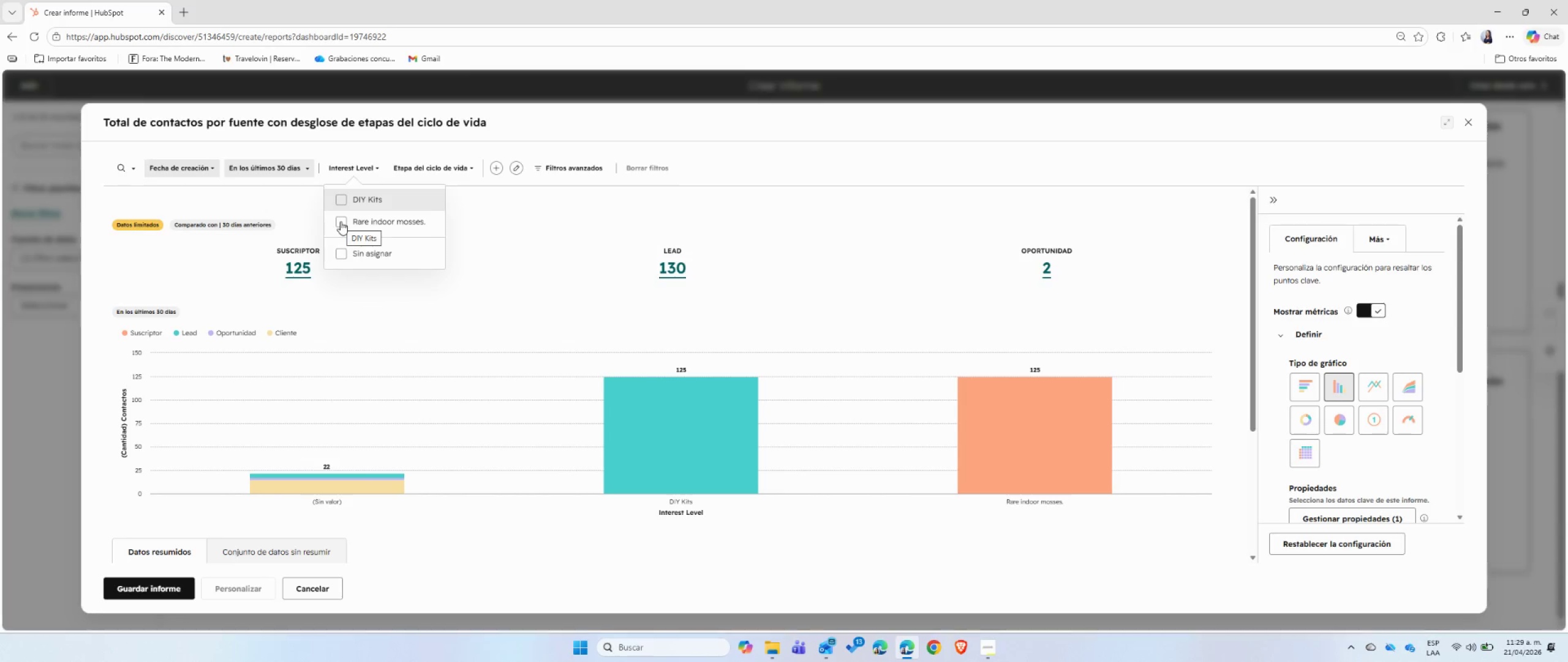 
left_click([315, 224])
 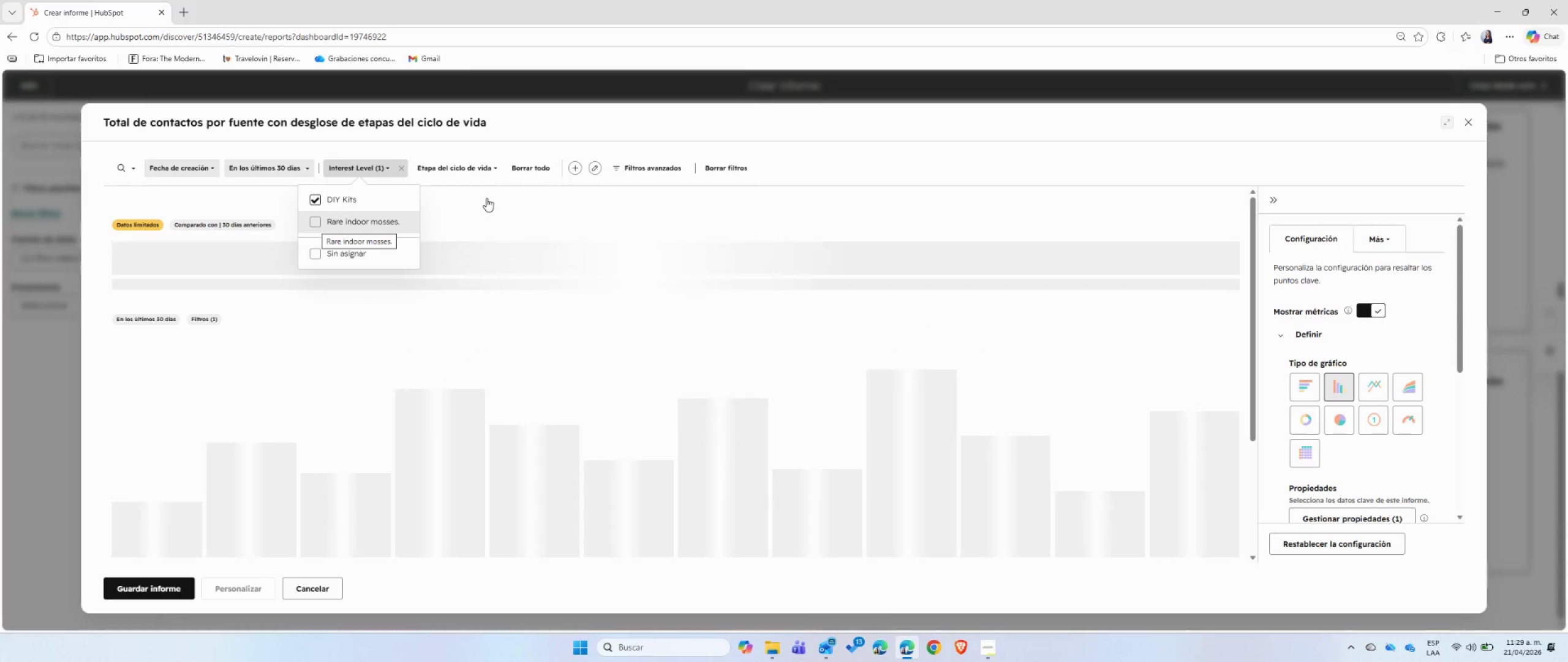 
wait(9.61)
 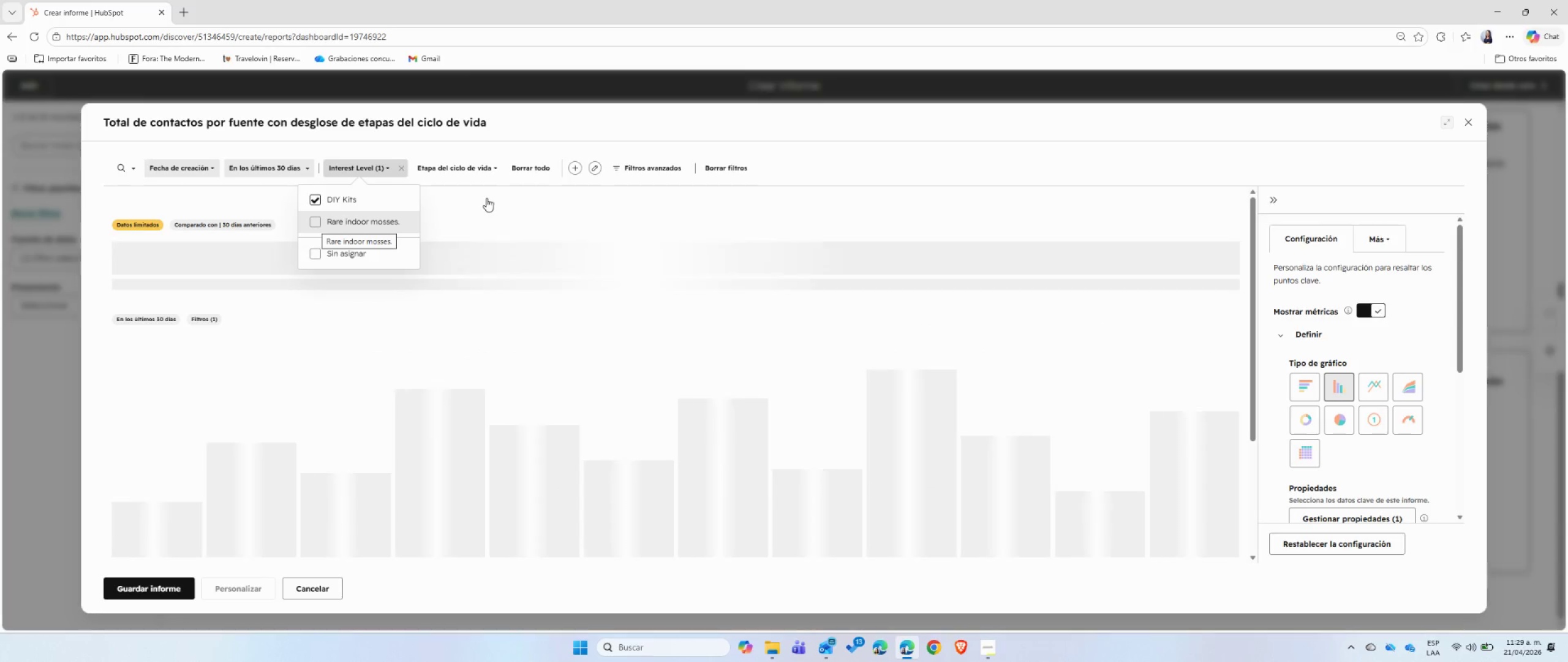 
left_click([486, 198])
 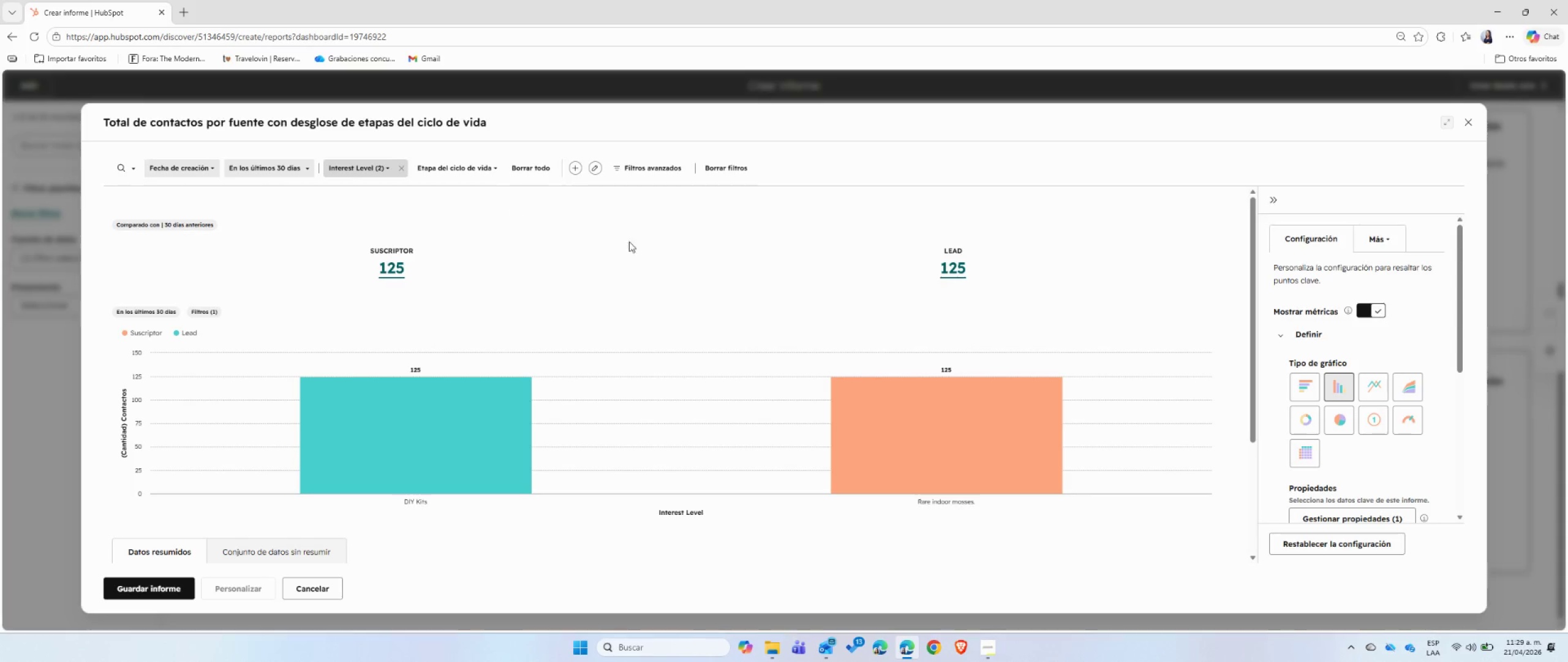 
left_click([1335, 422])
 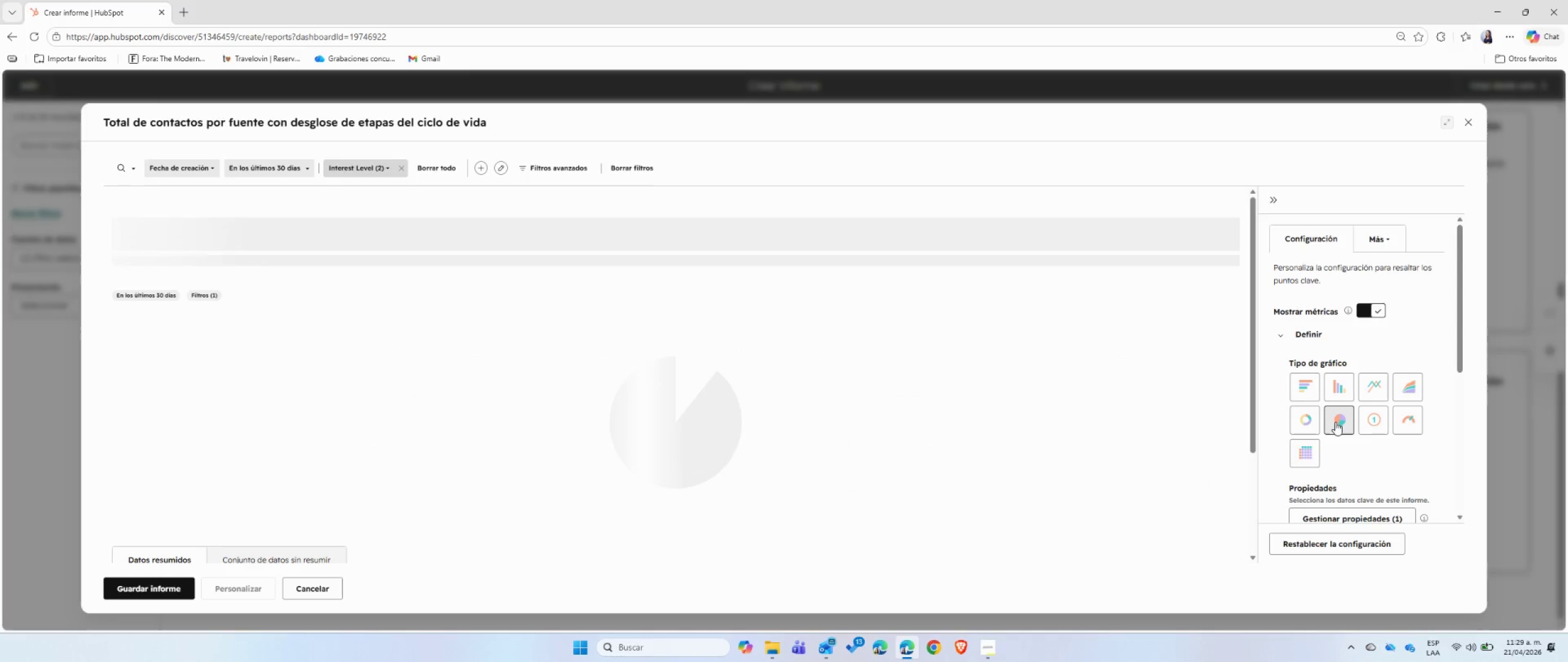 
wait(9.27)
 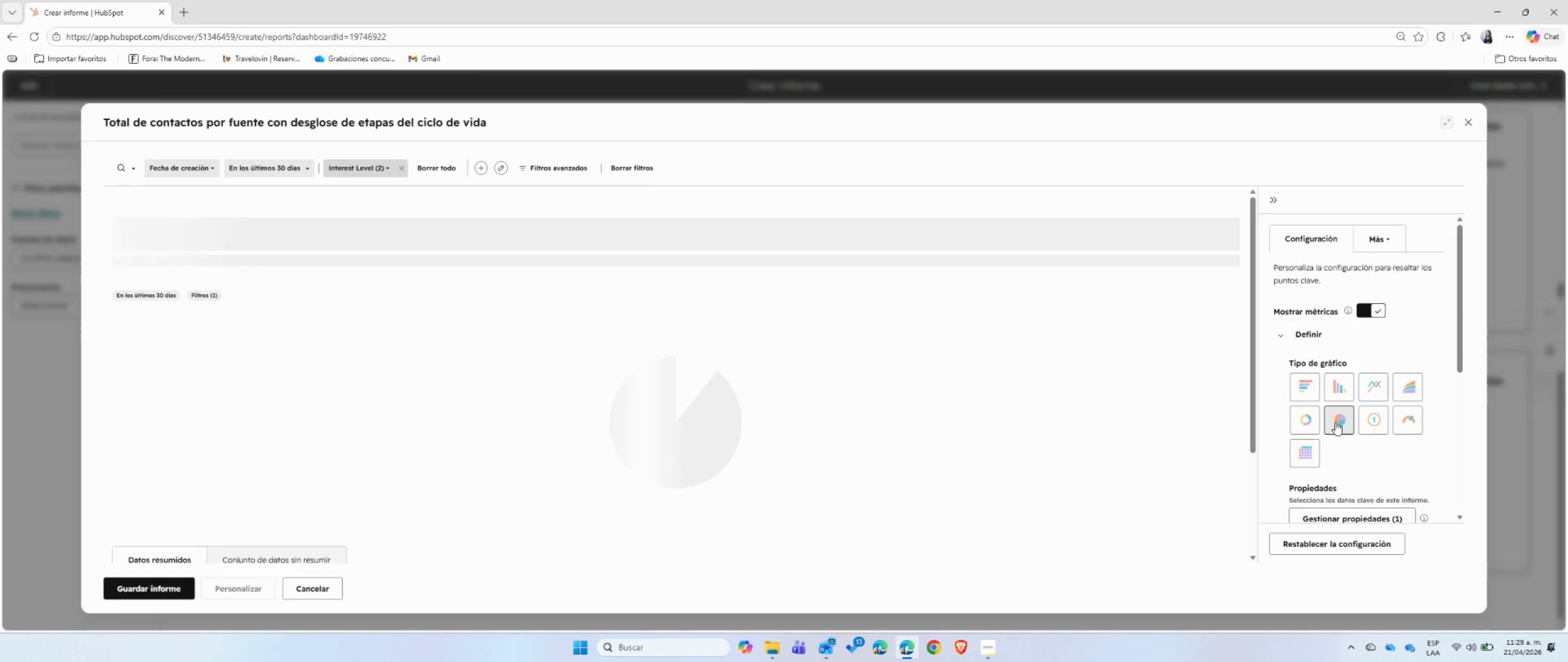 
left_click([1298, 422])
 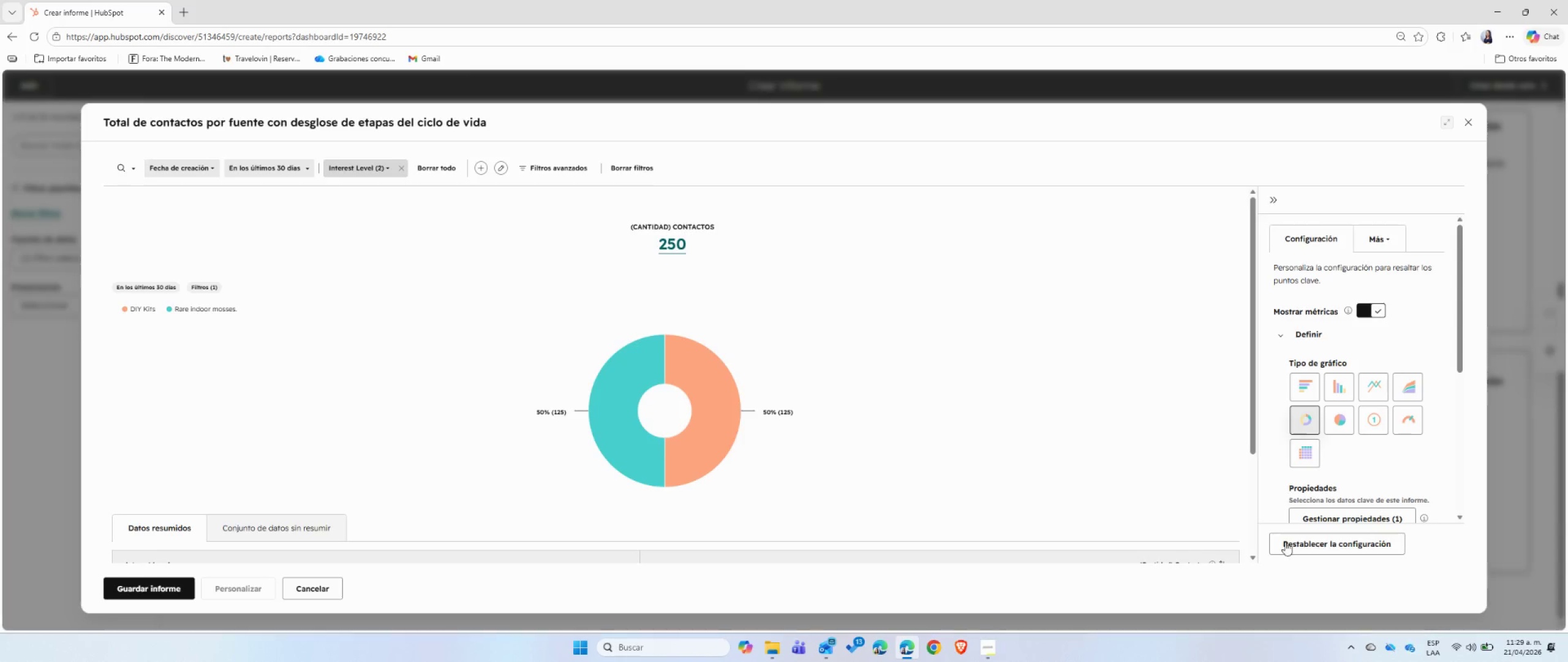 
wait(7.0)
 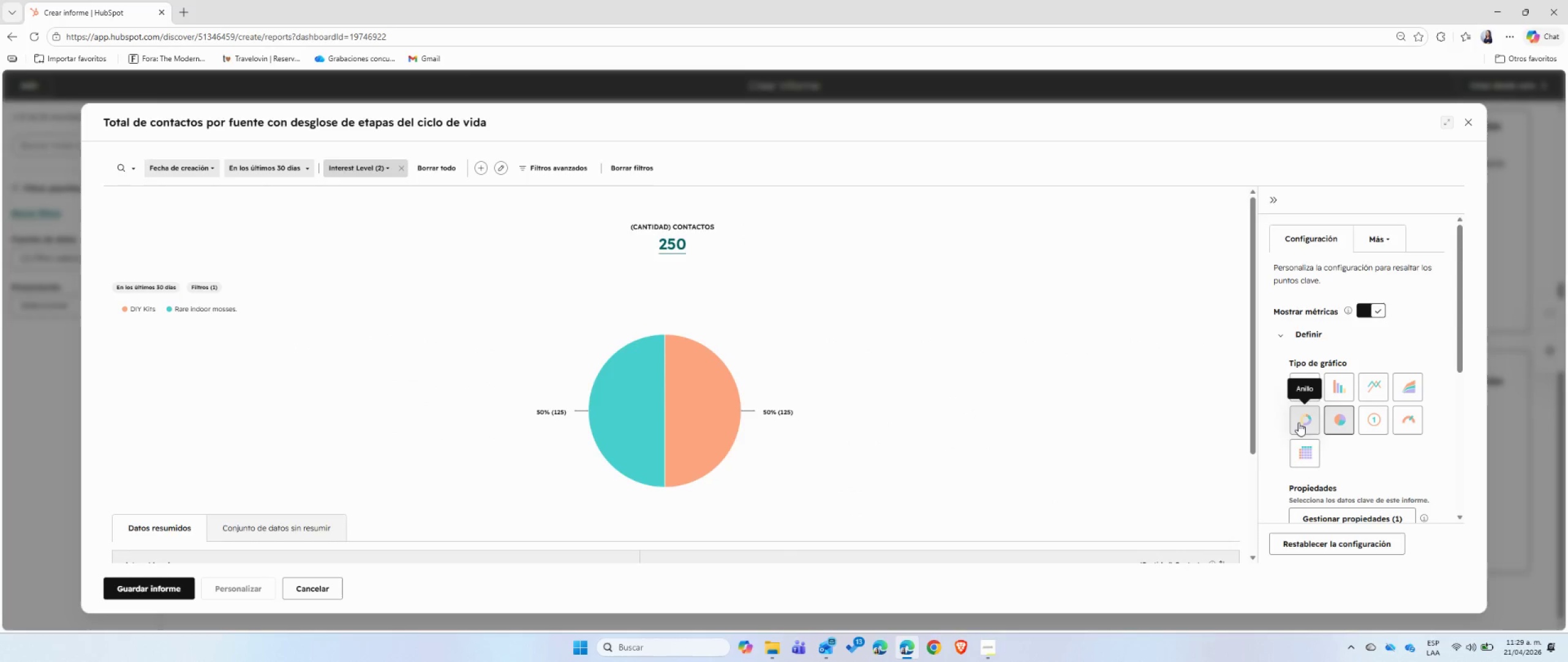 
left_click([149, 592])
 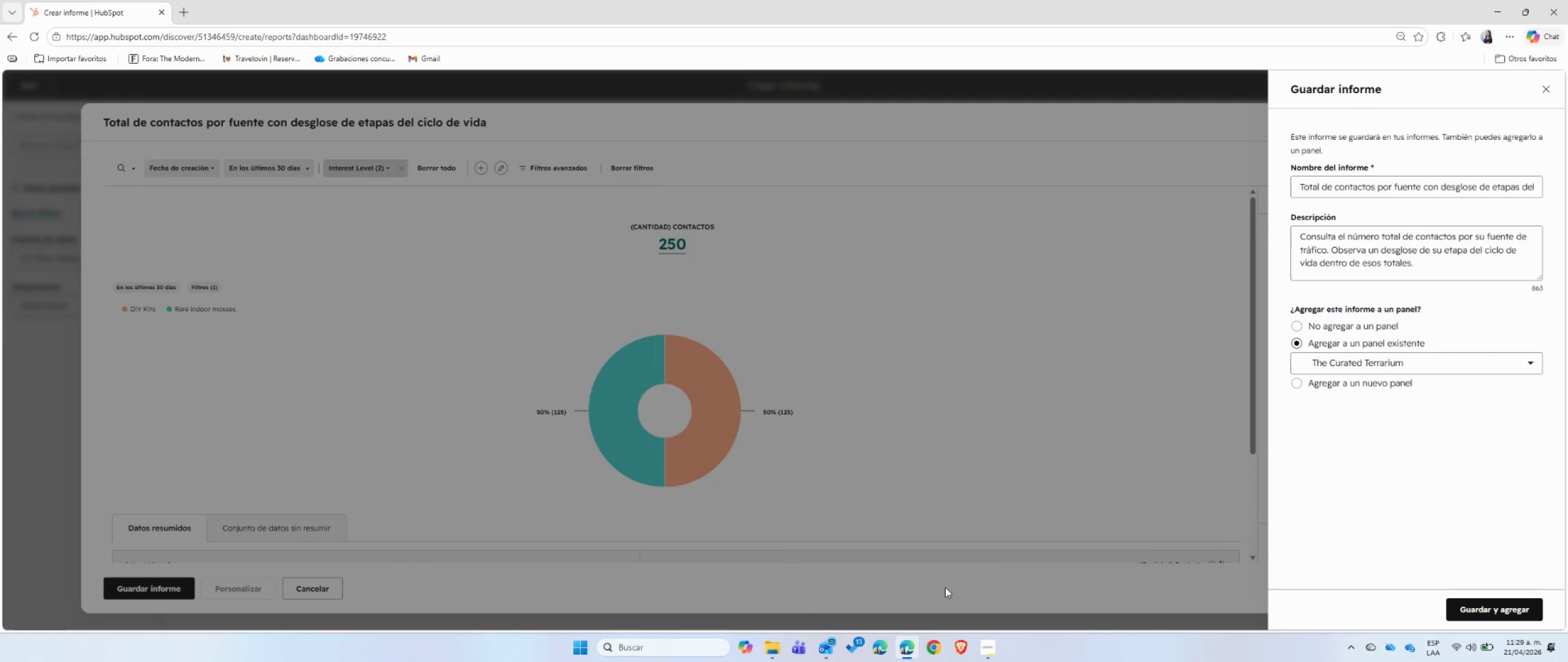 
wait(6.64)
 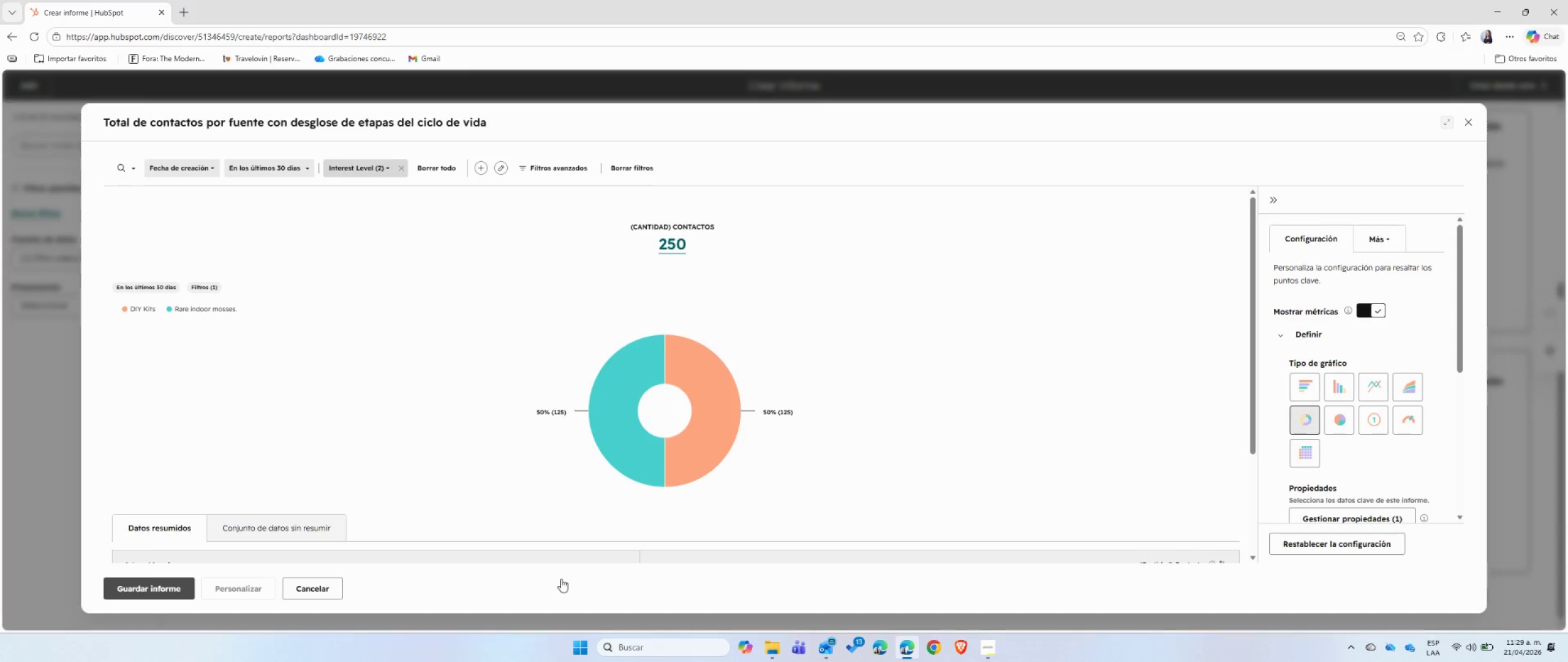 
left_click([1431, 192])
 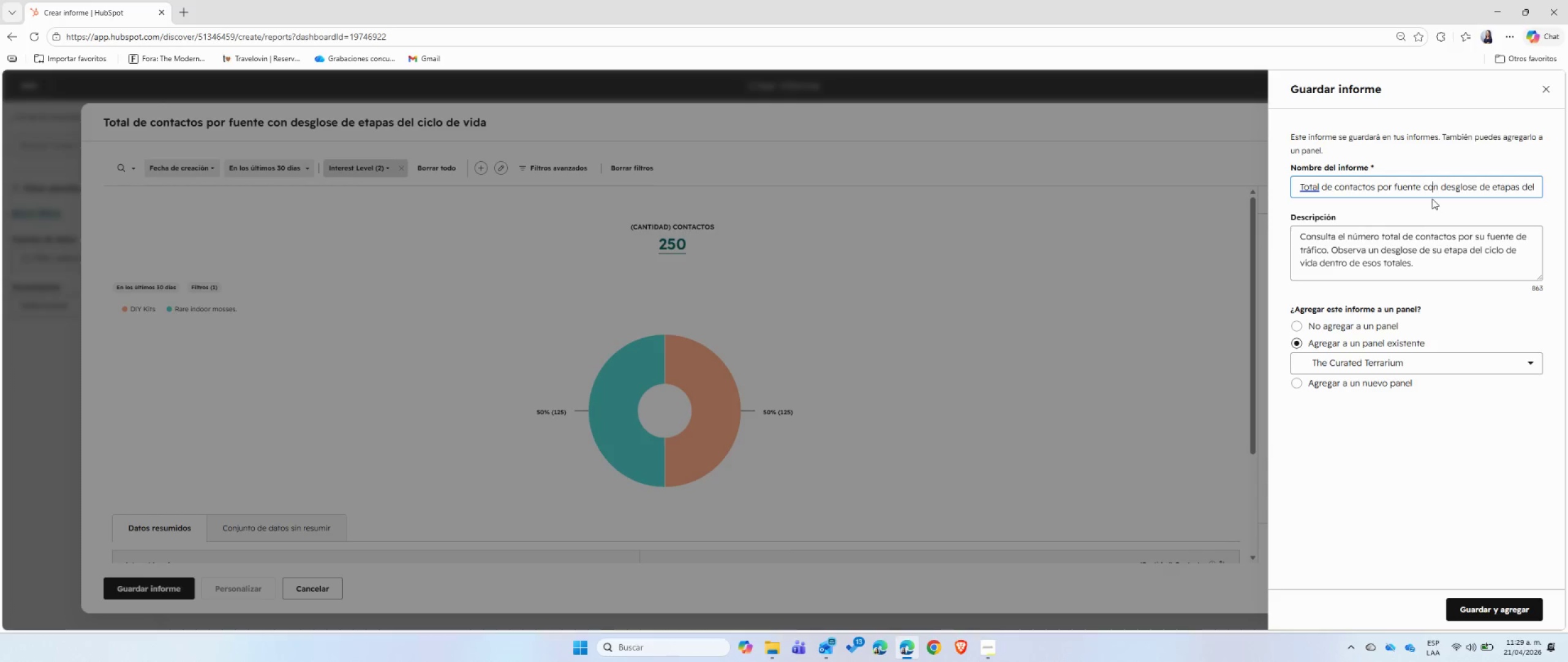 
double_click([1436, 188])
 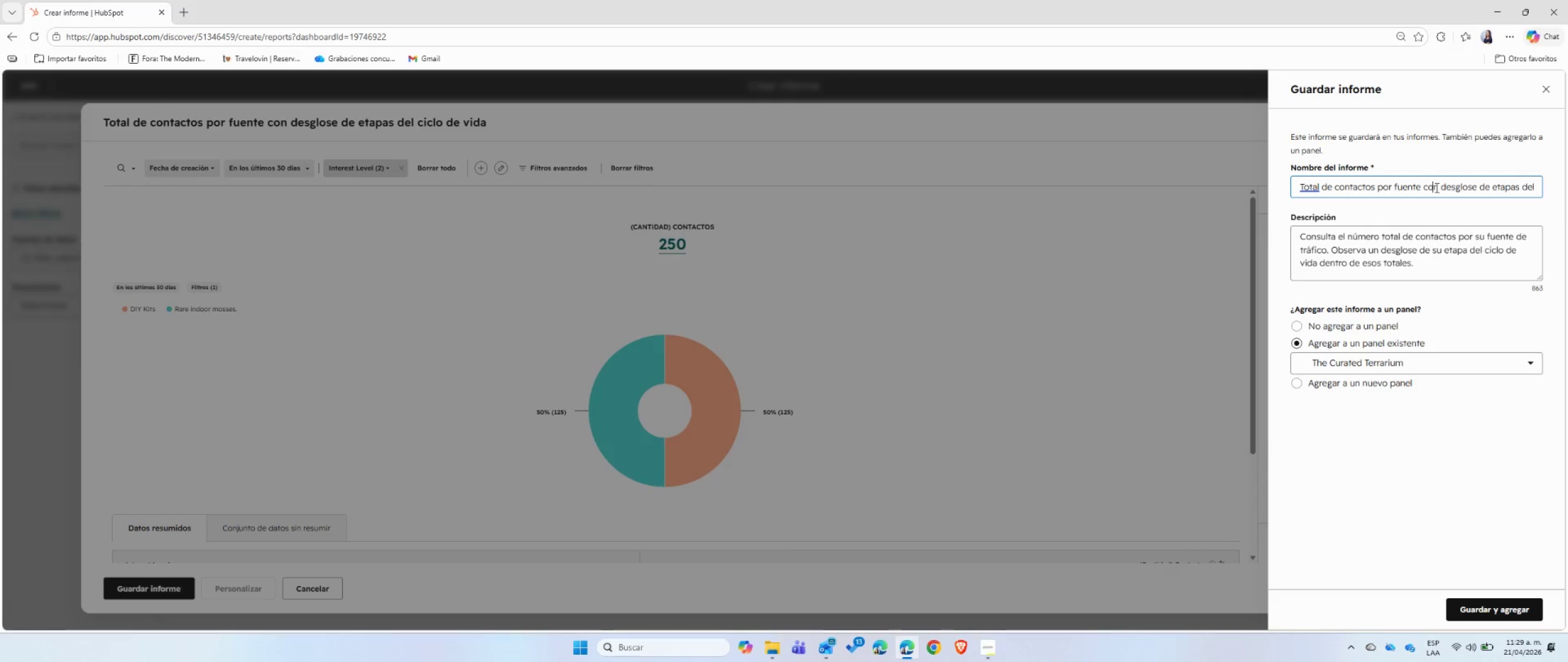 
triple_click([1436, 188])
 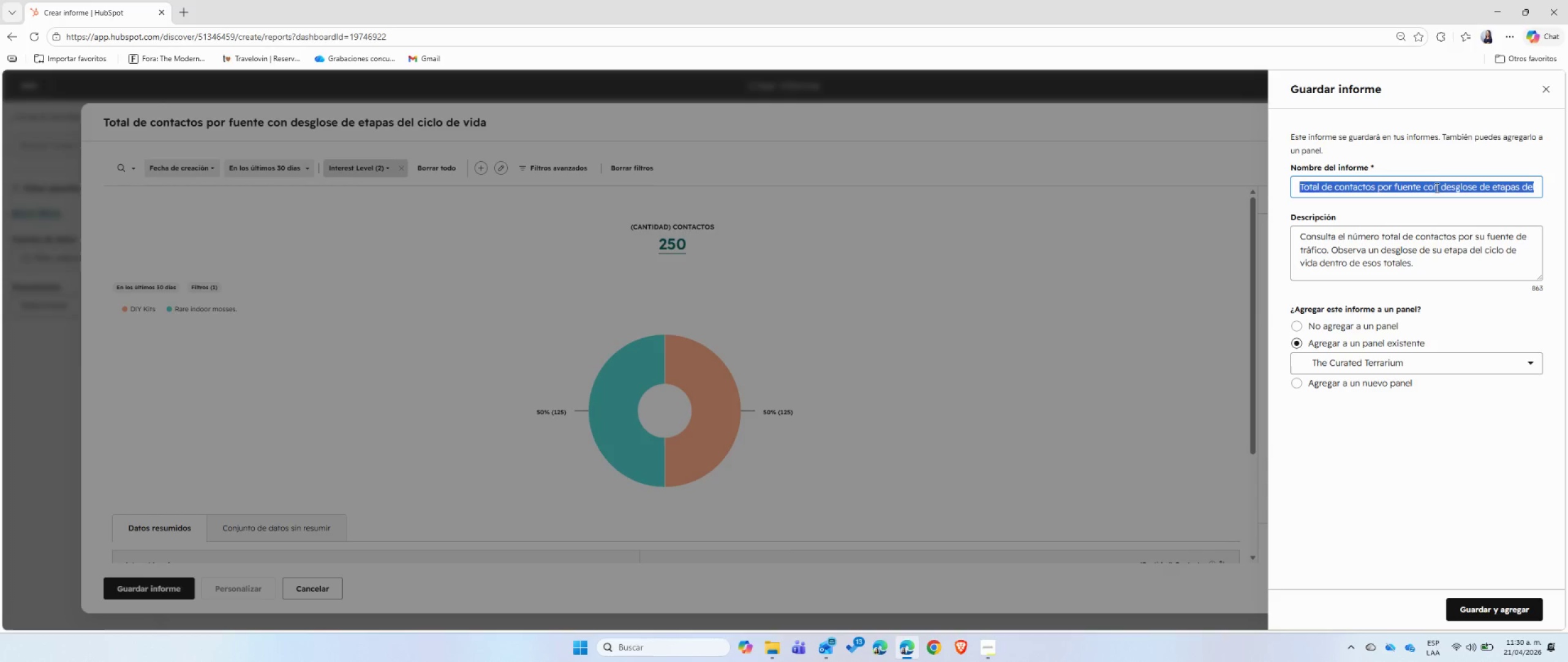 
left_click([1436, 188])
 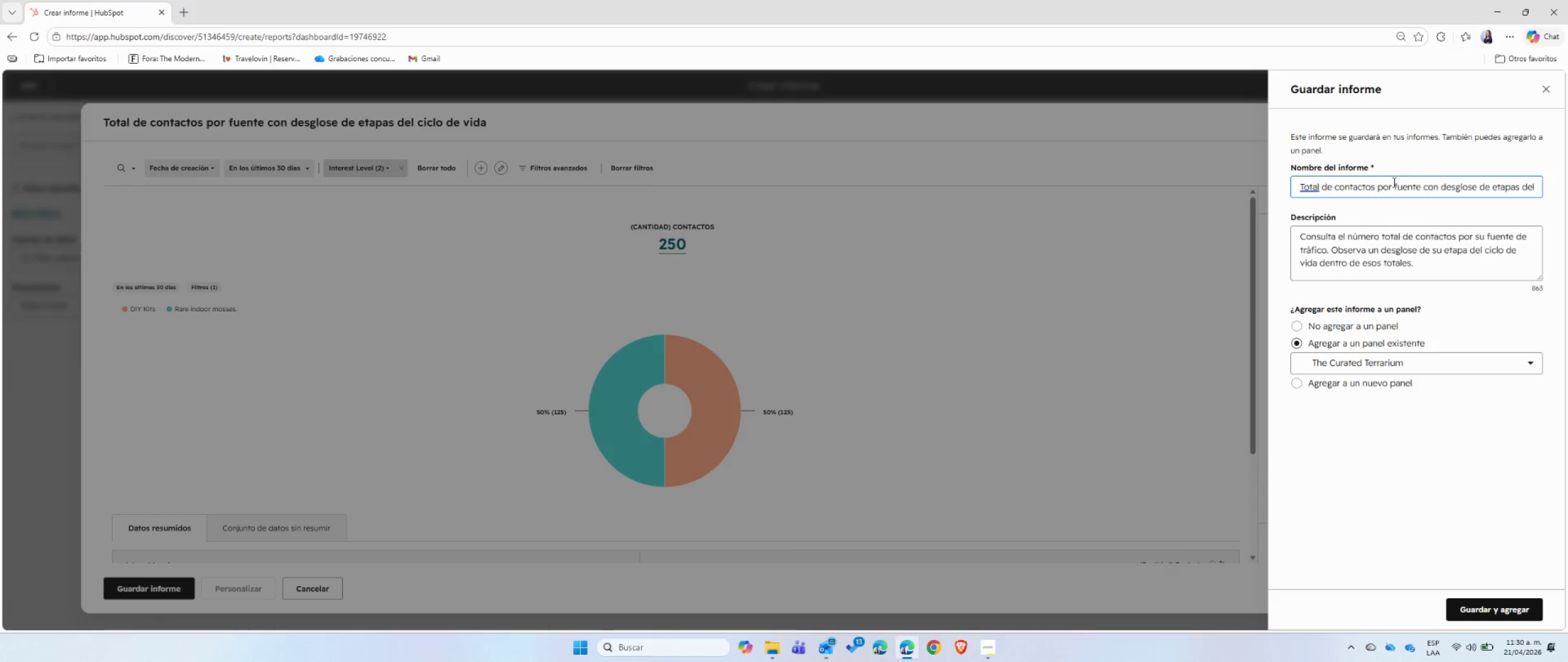 
left_click_drag(start_coordinate=[1394, 183], to_coordinate=[1567, 188])
 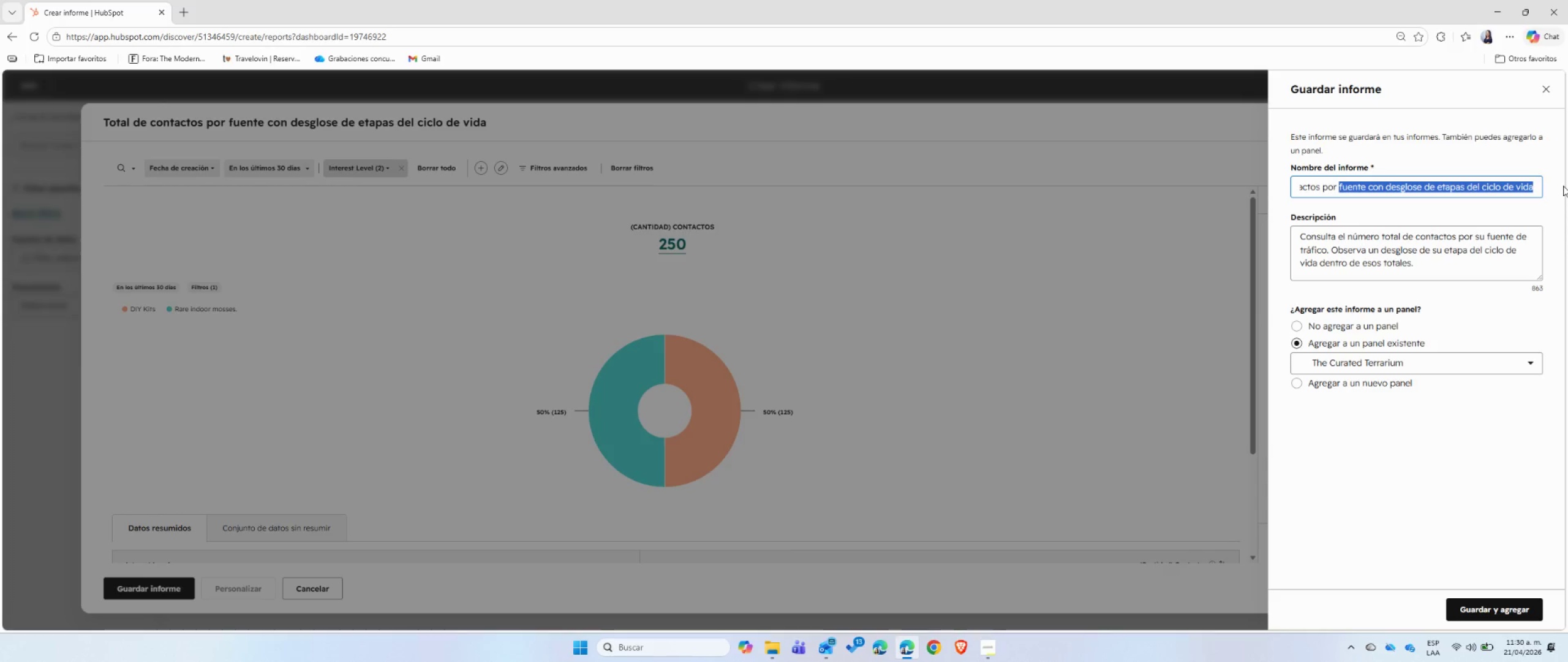 
key(Backspace)
type(Interes)
key(Backspace)
key(Backspace)
type(;es)
 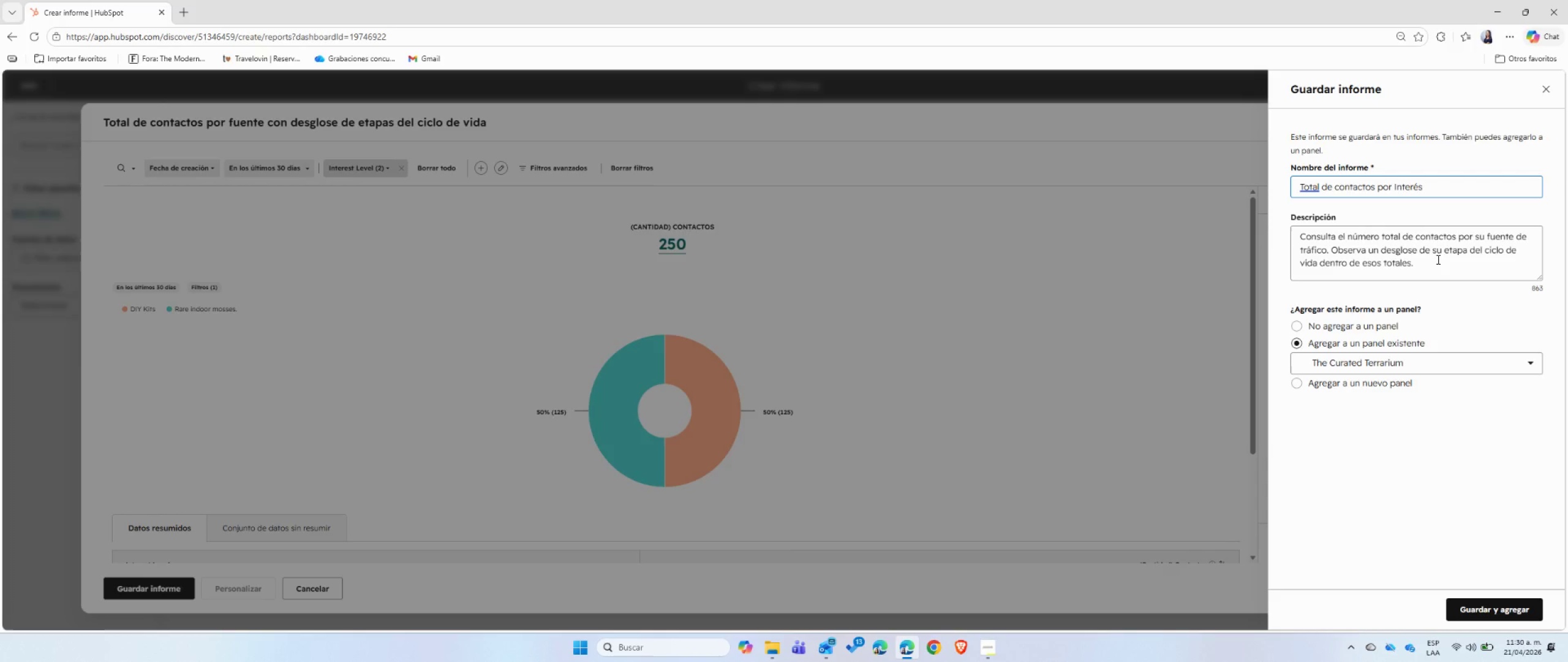 
left_click_drag(start_coordinate=[1435, 268], to_coordinate=[1458, 237])
 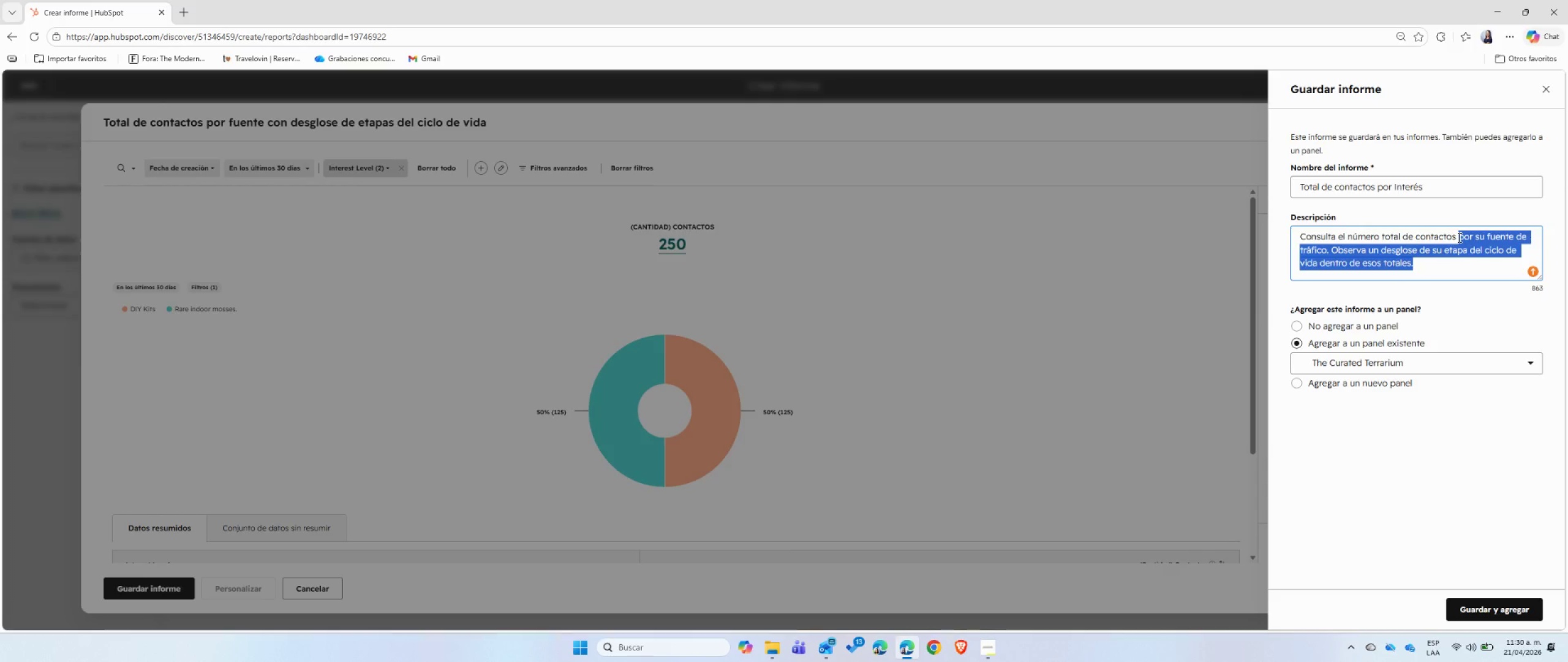 
wait(8.09)
 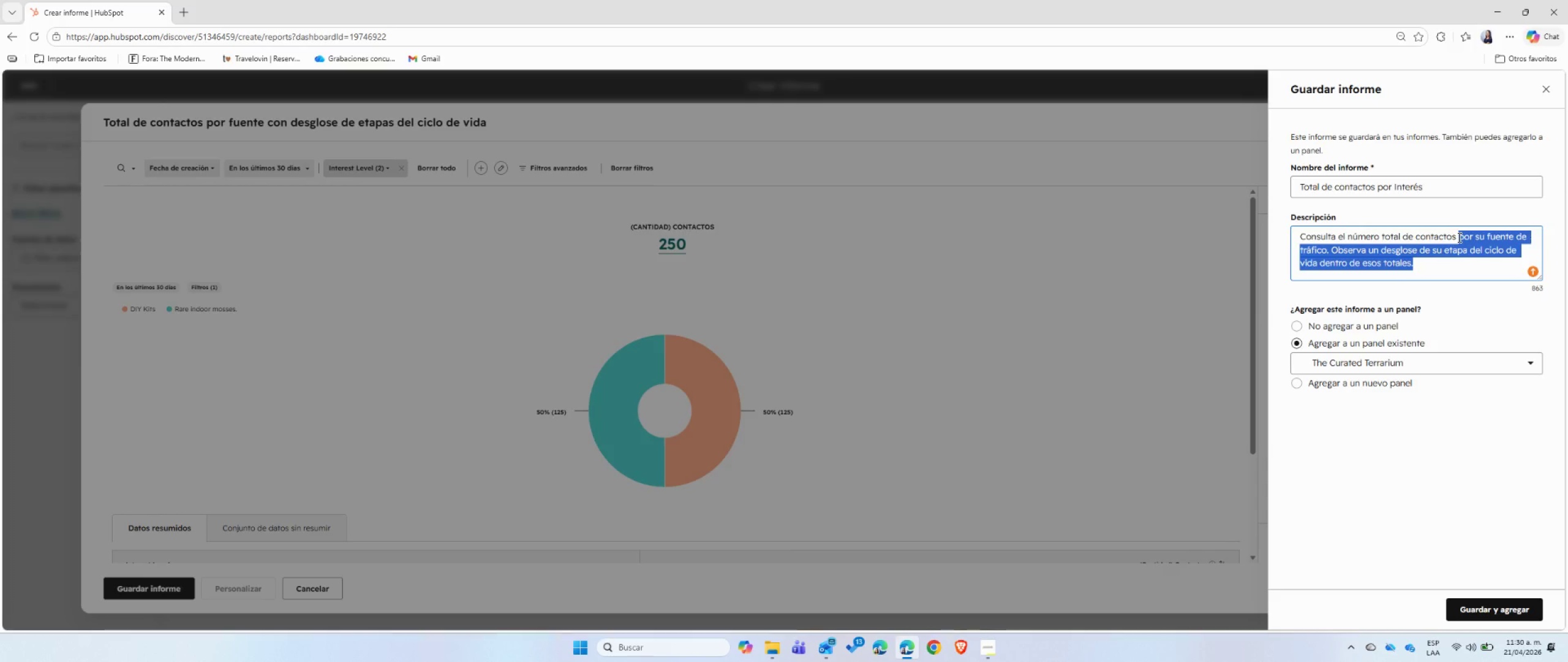 
type(seg;un el inter;es que tienen en los productos de la marca. )
 